 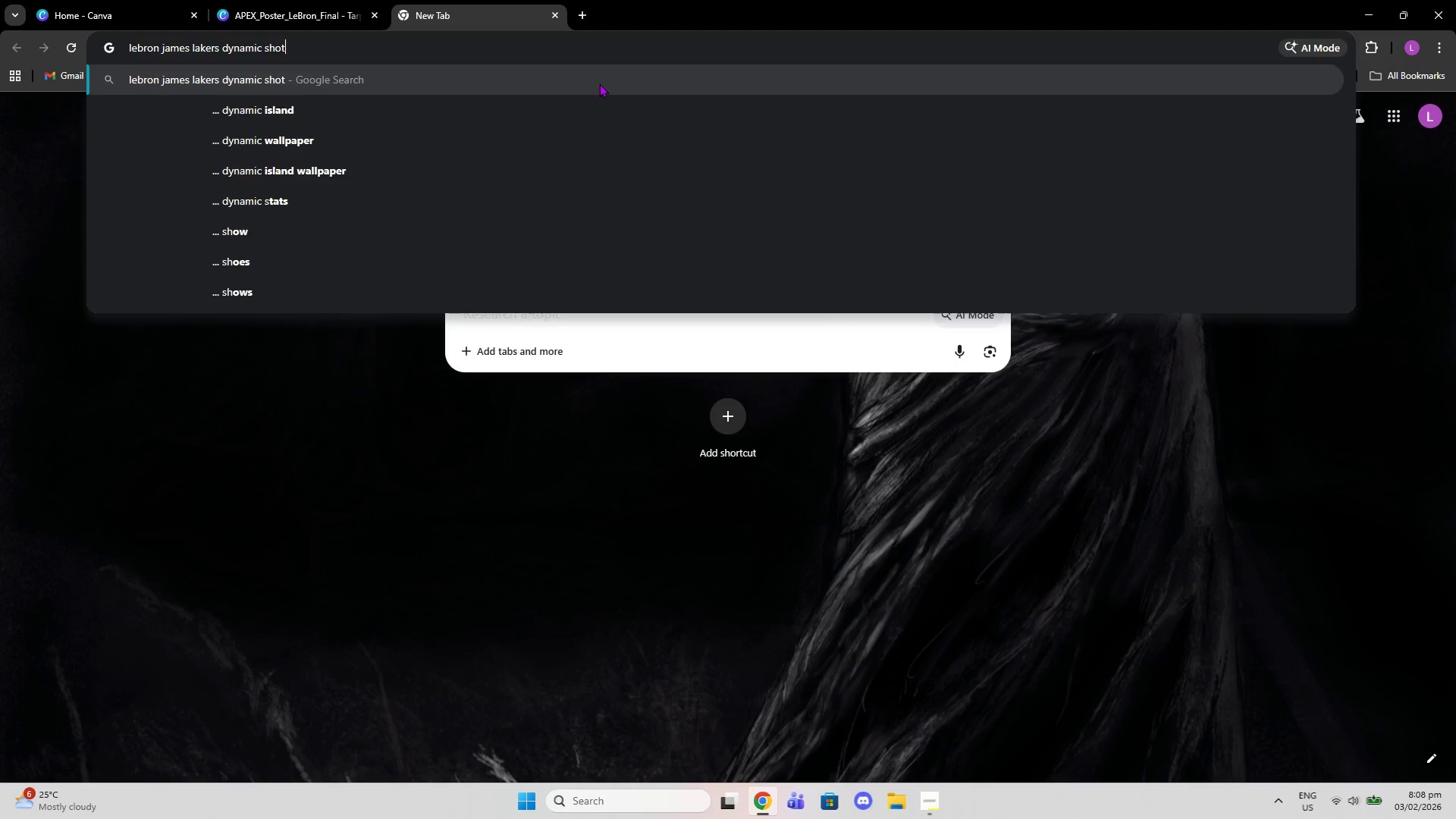 
key(Enter)
 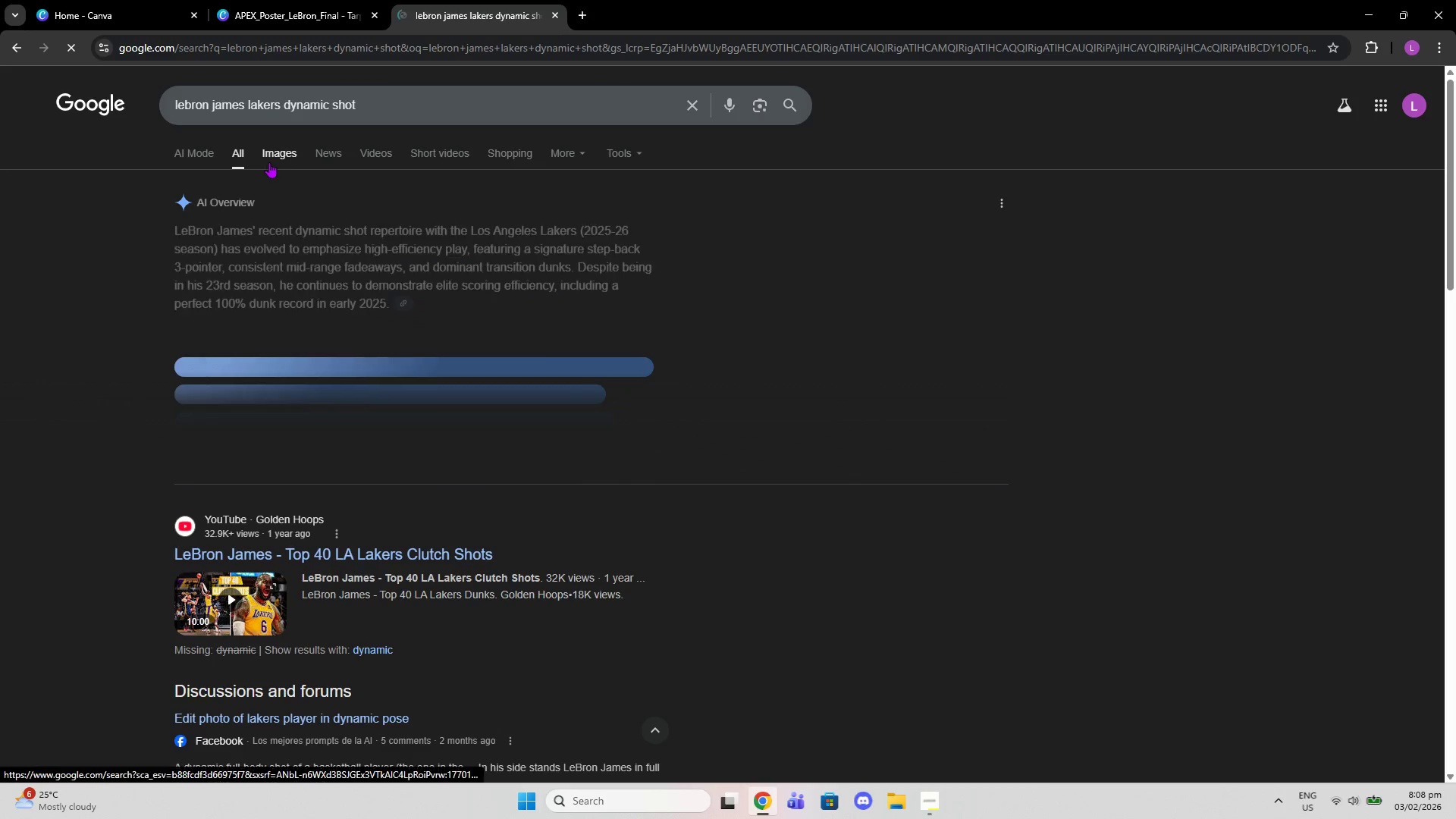 
left_click([270, 162])
 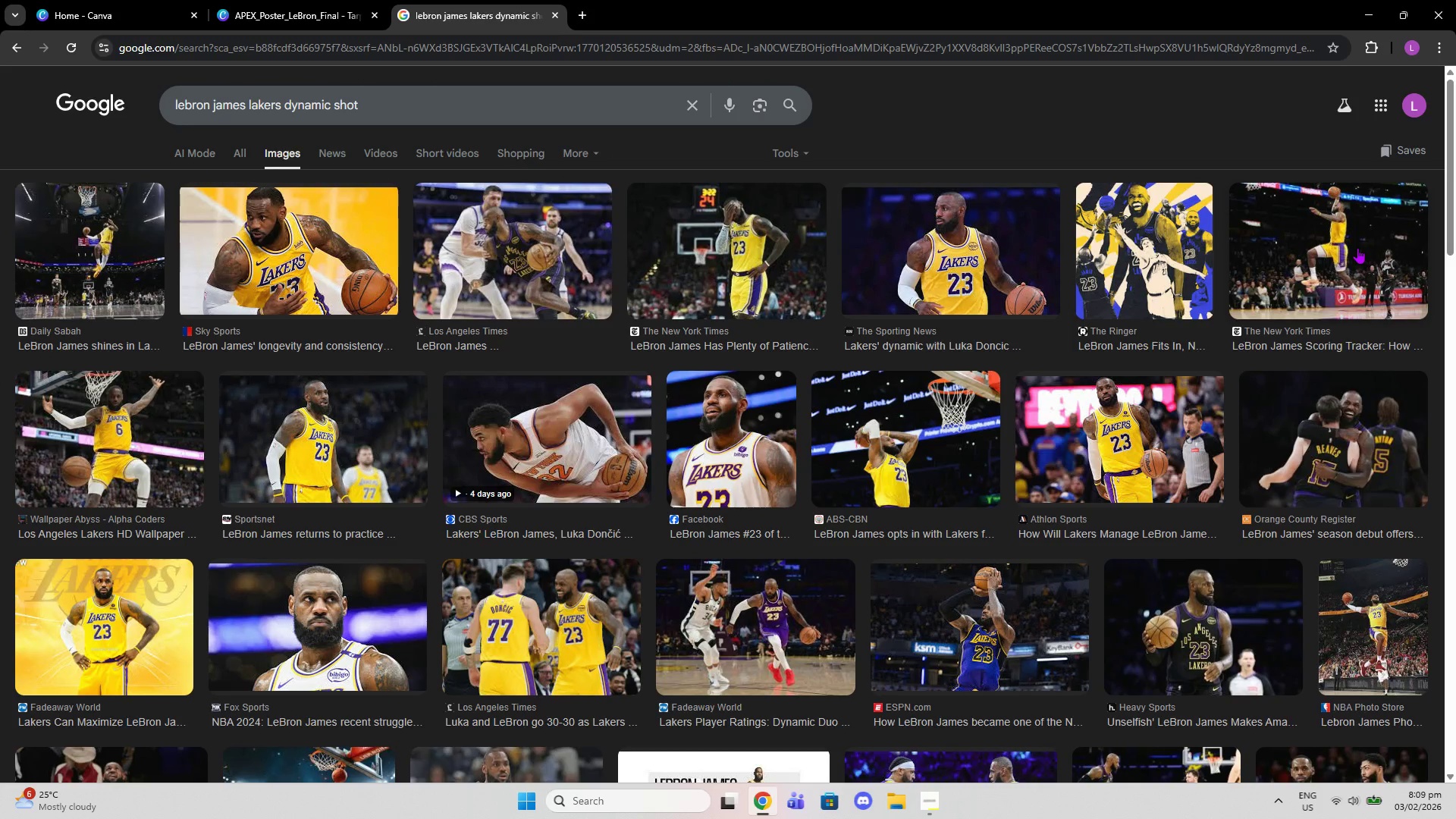 
left_click([1357, 248])
 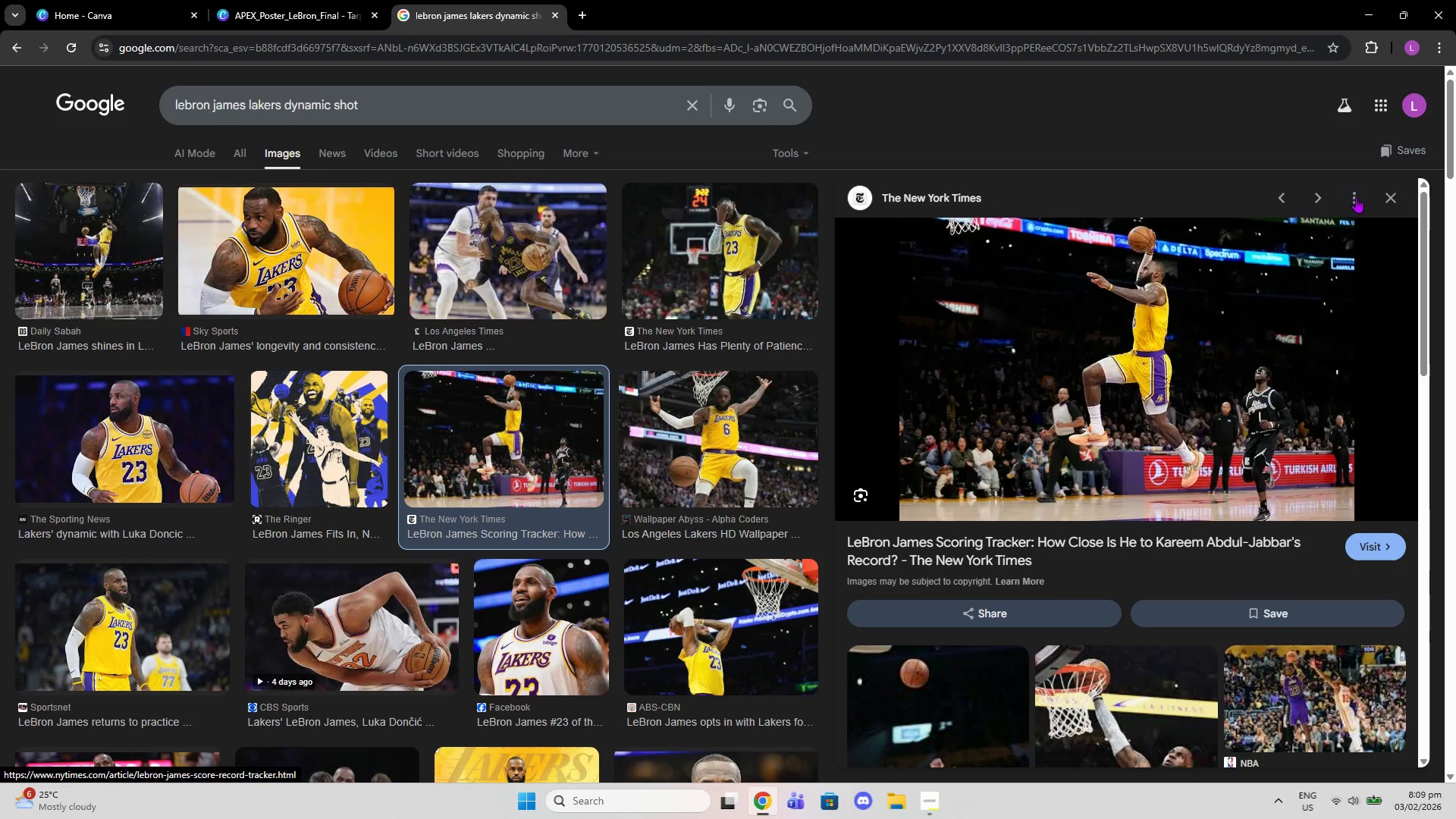 
wait(5.94)
 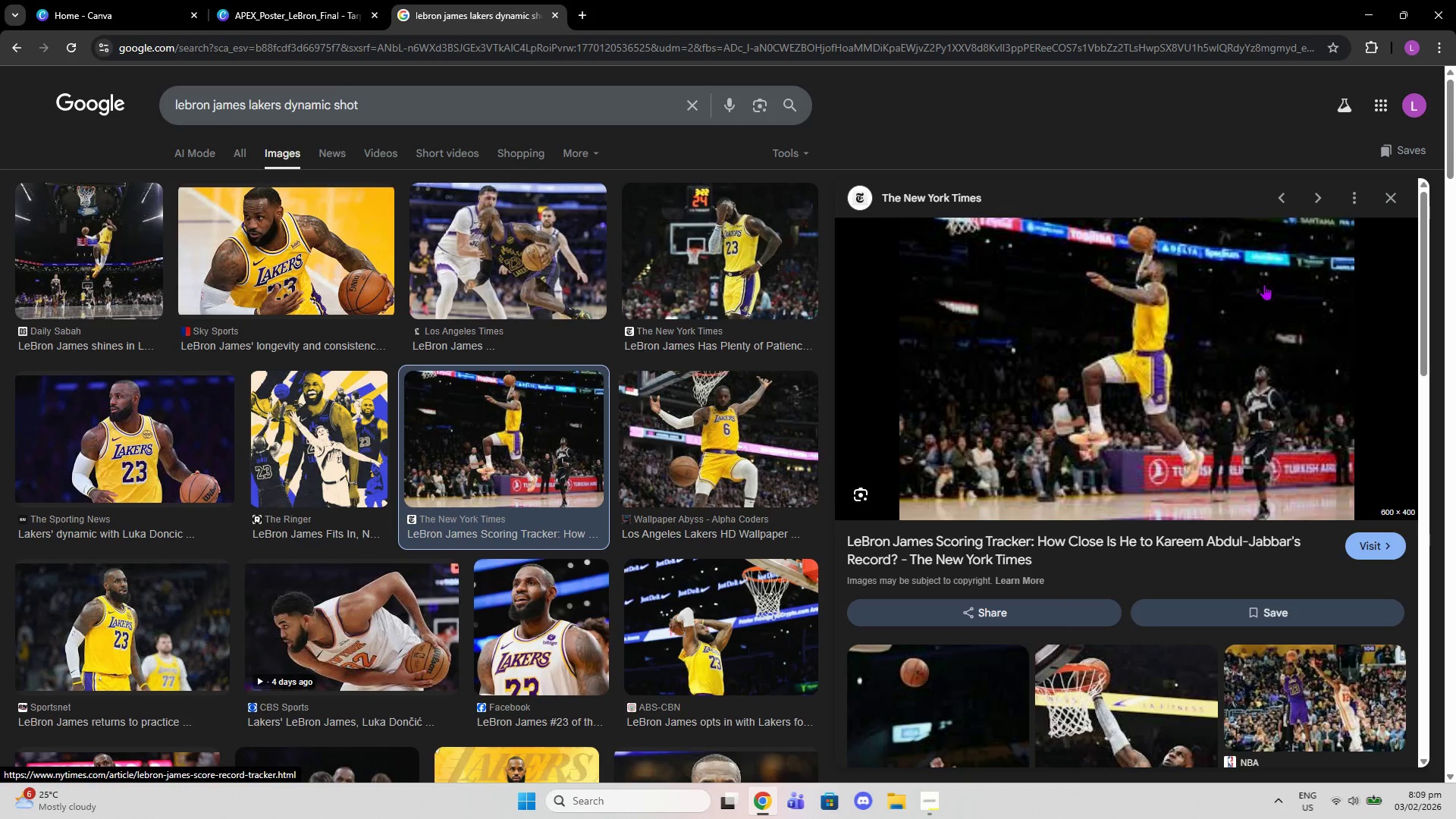 
left_click([1382, 195])
 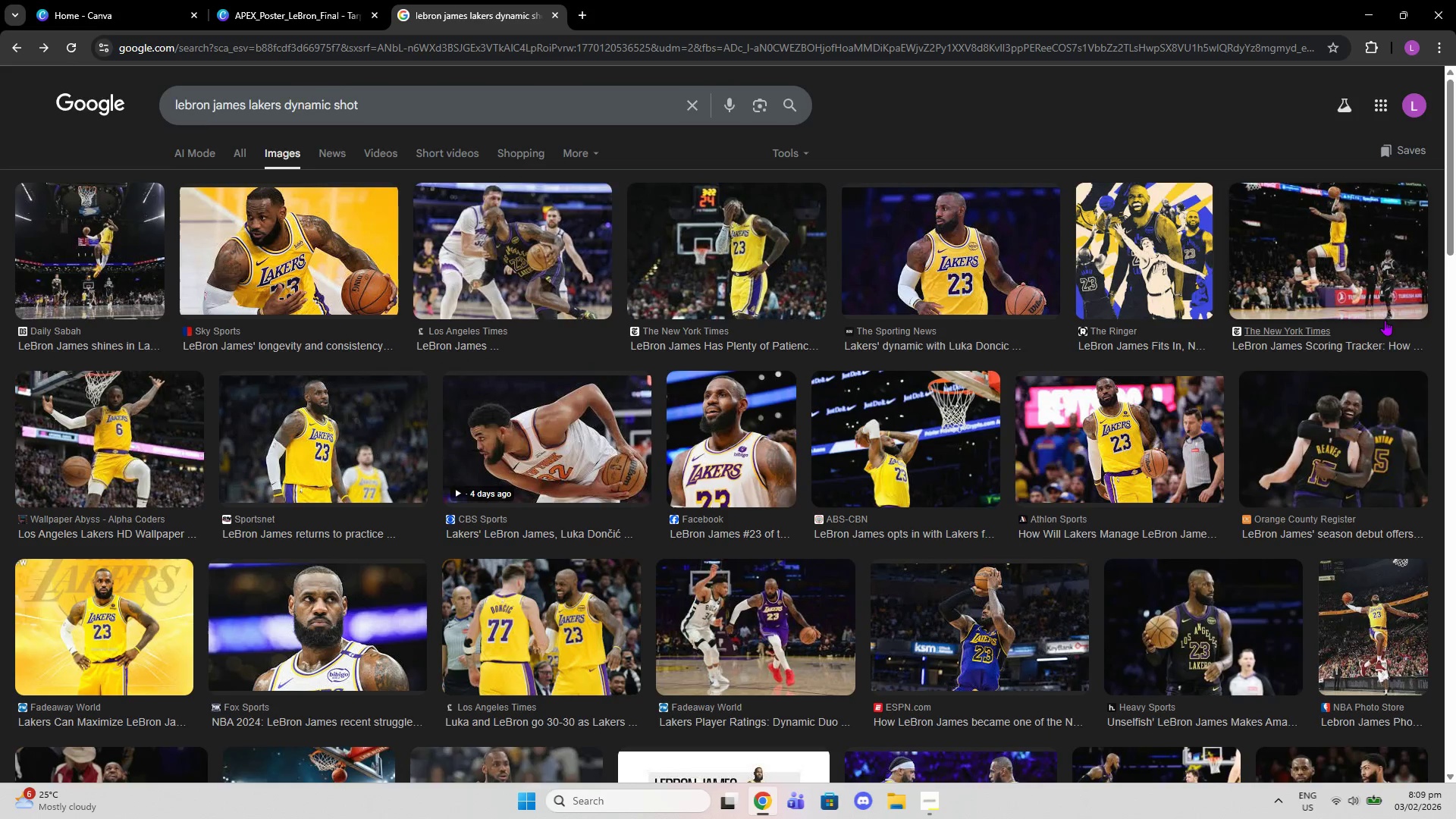 
scroll: coordinate [1385, 320], scroll_direction: down, amount: 1.0
 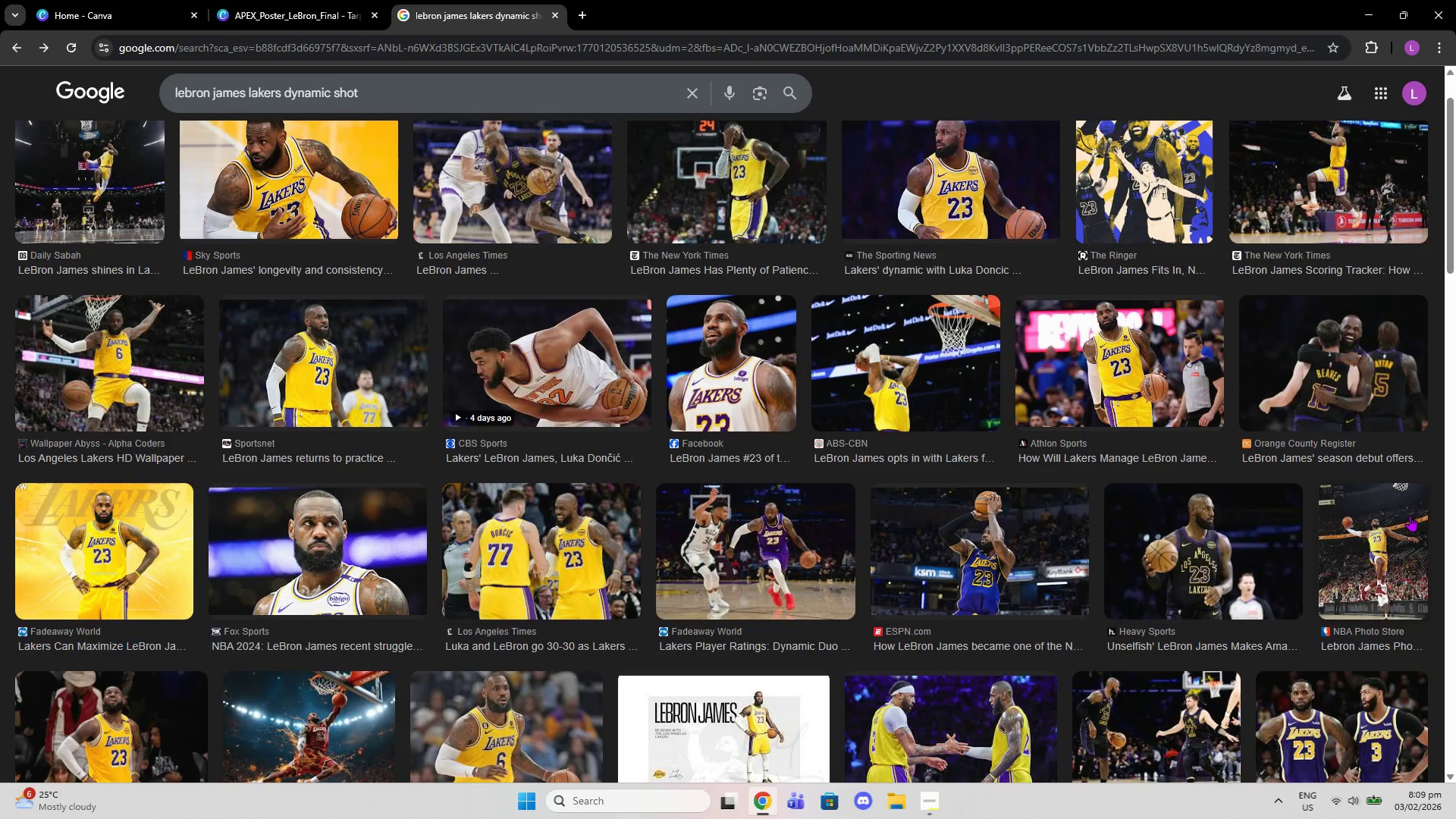 
left_click([1410, 516])
 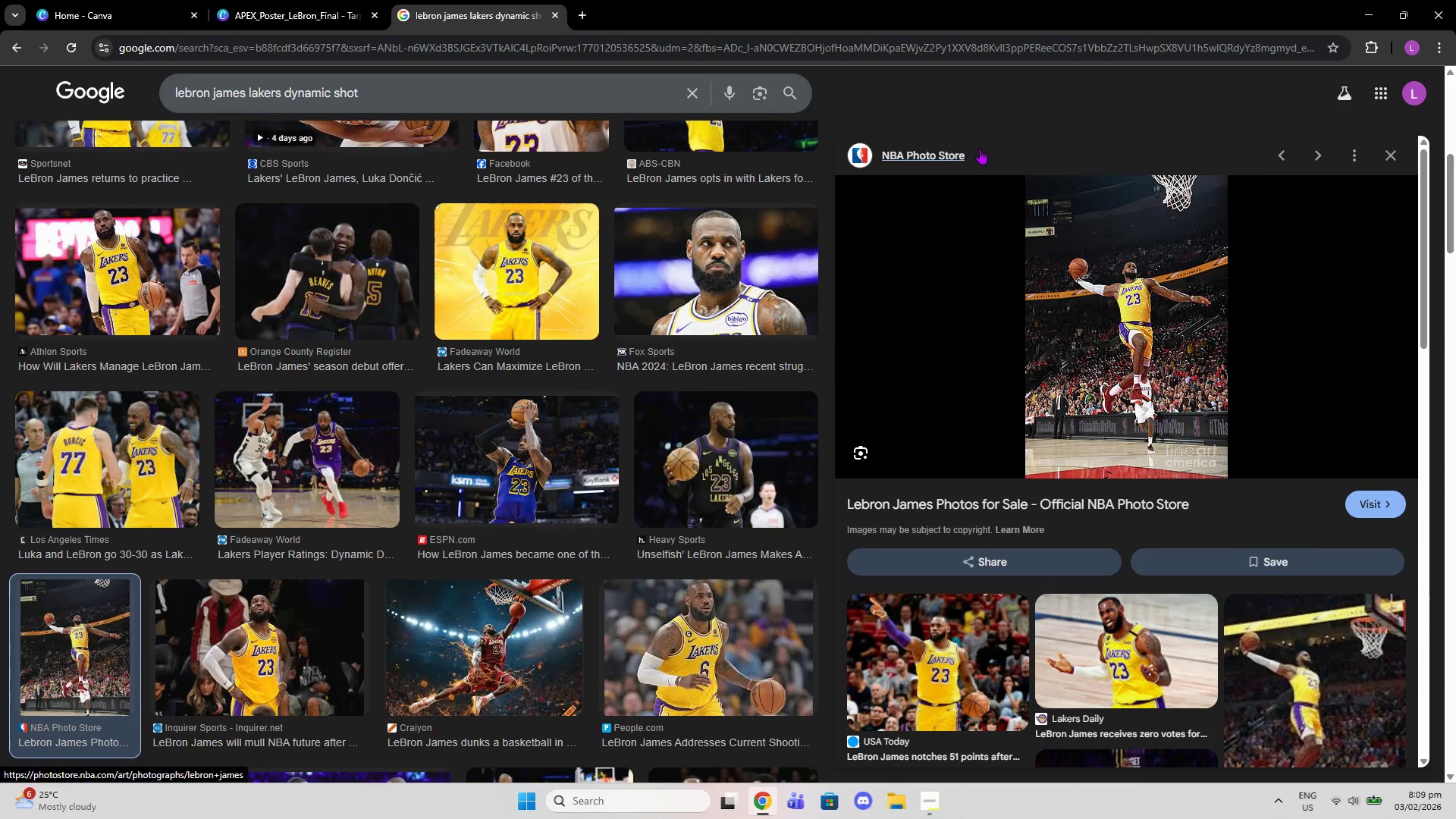 
wait(7.41)
 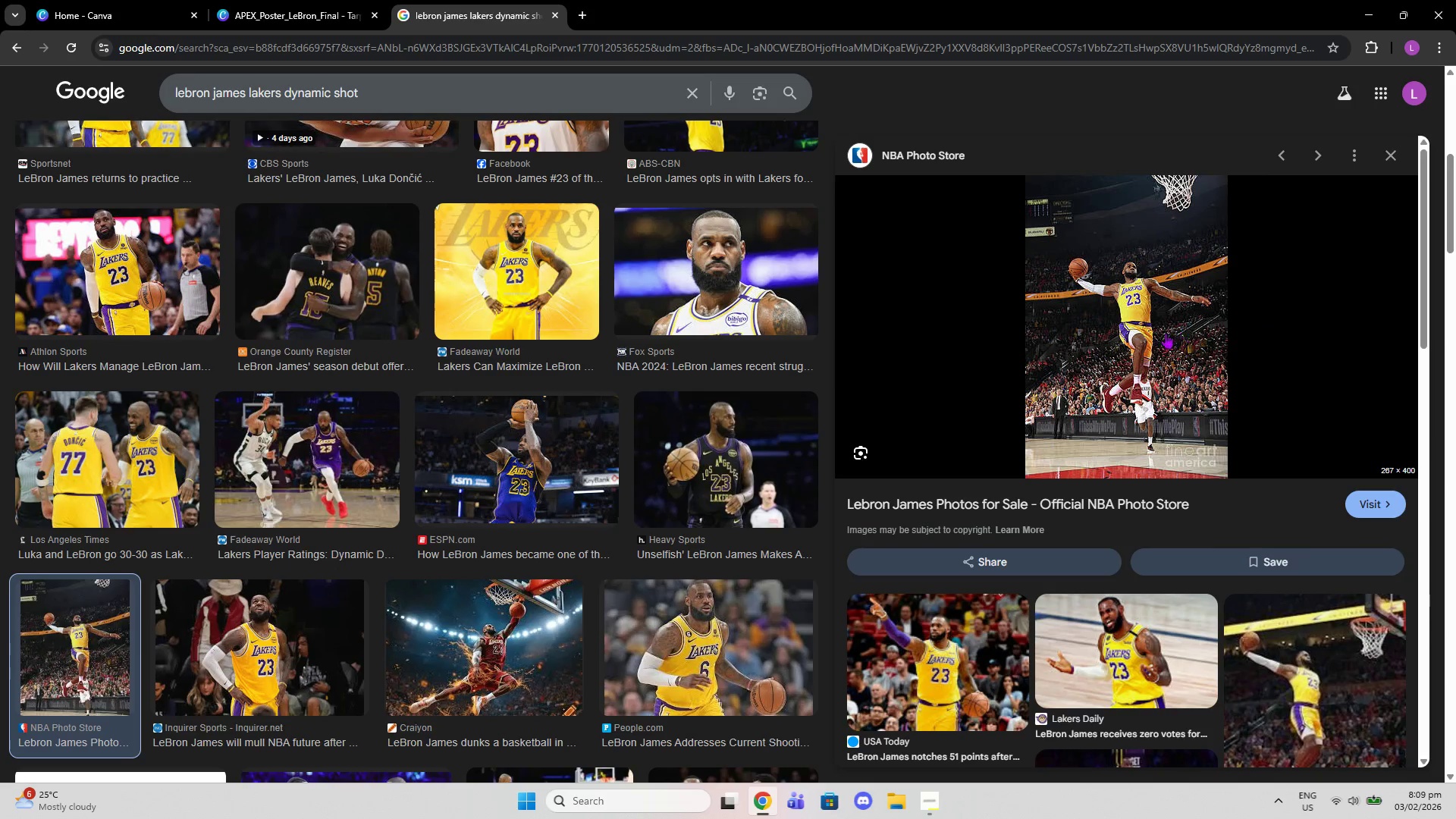 
left_click([1374, 149])
 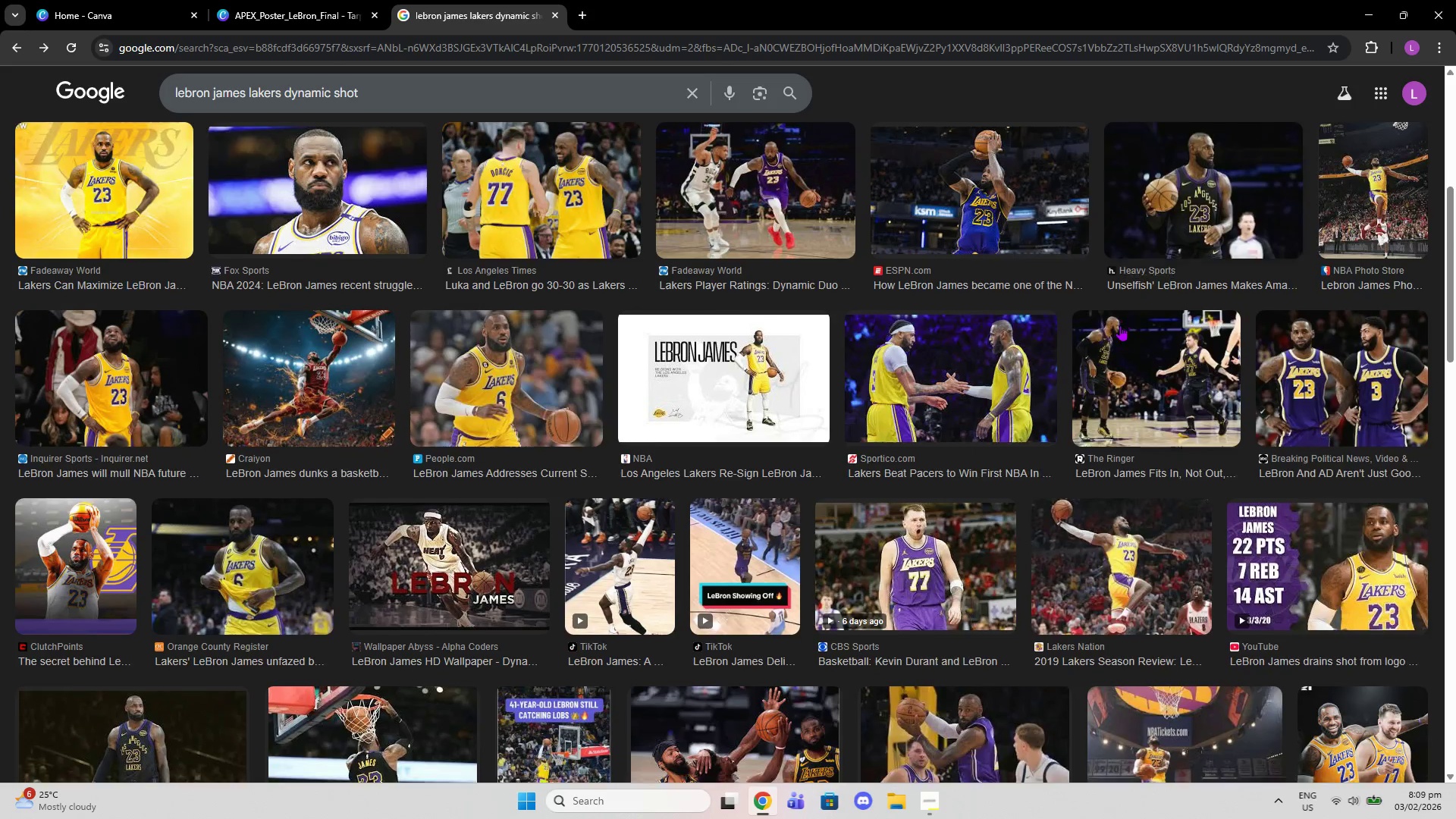 
scroll: coordinate [1121, 324], scroll_direction: down, amount: 3.0
 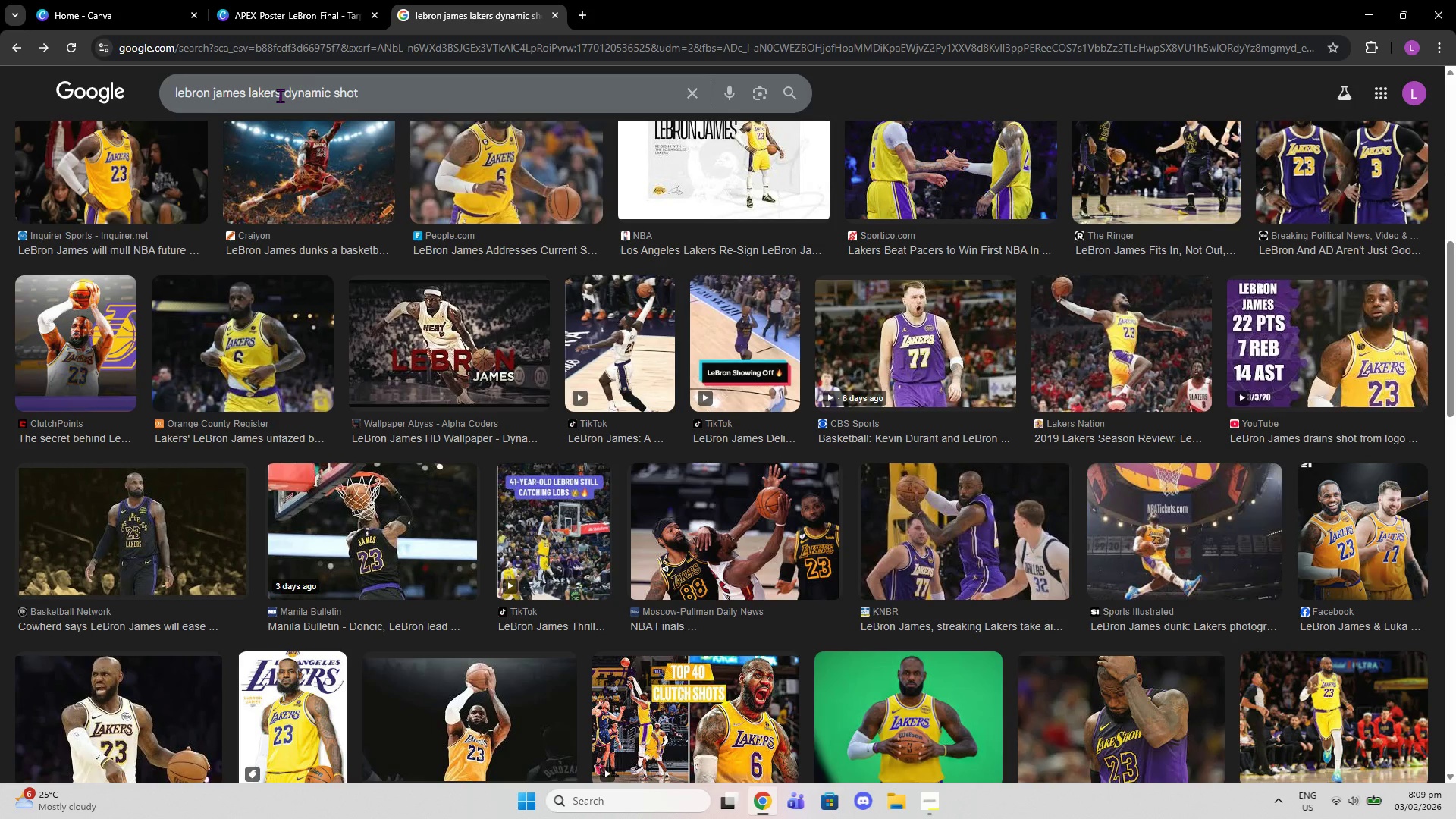 
left_click_drag(start_coordinate=[286, 93], to_coordinate=[456, 99])
 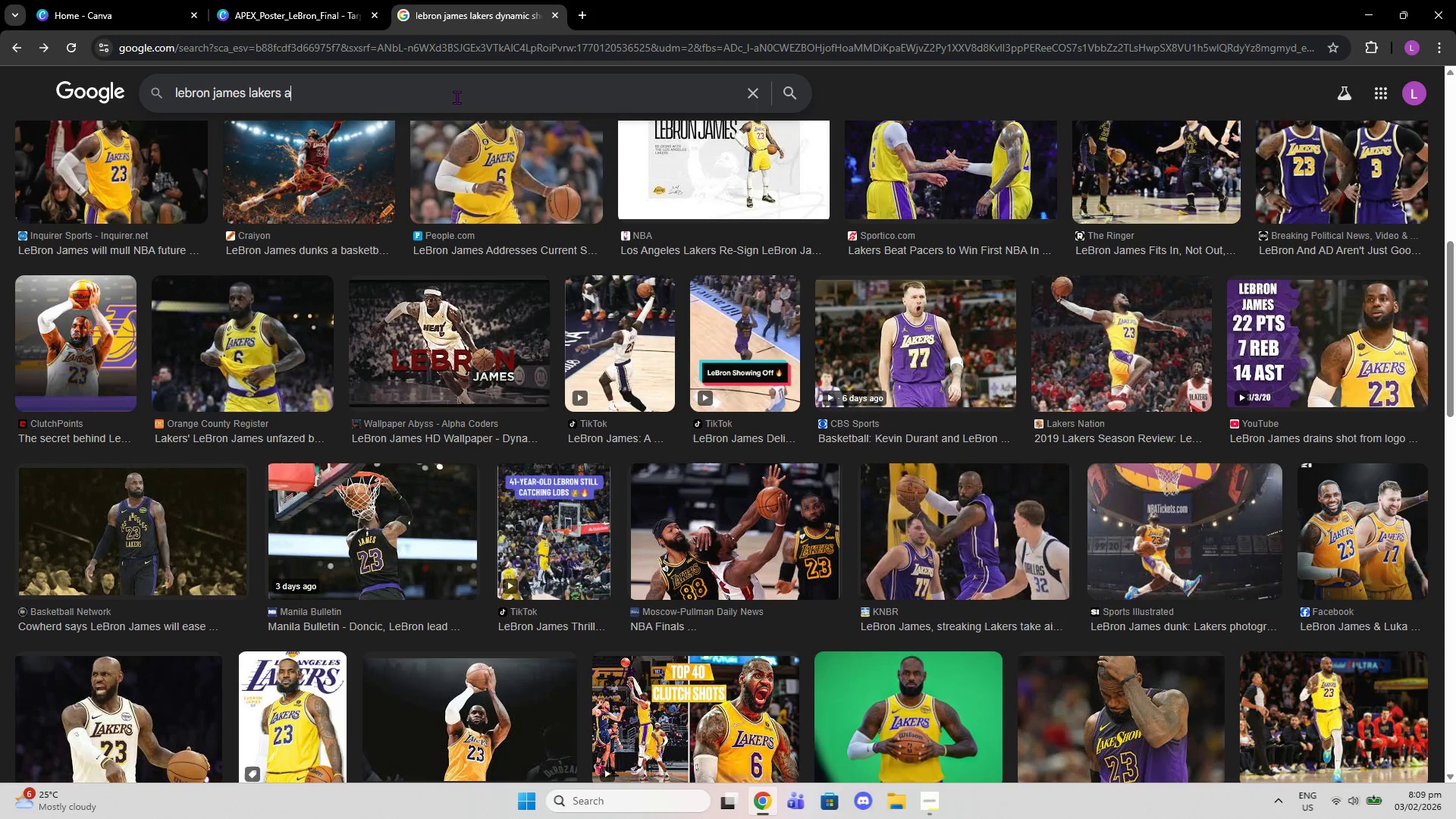 
type(action shot)
 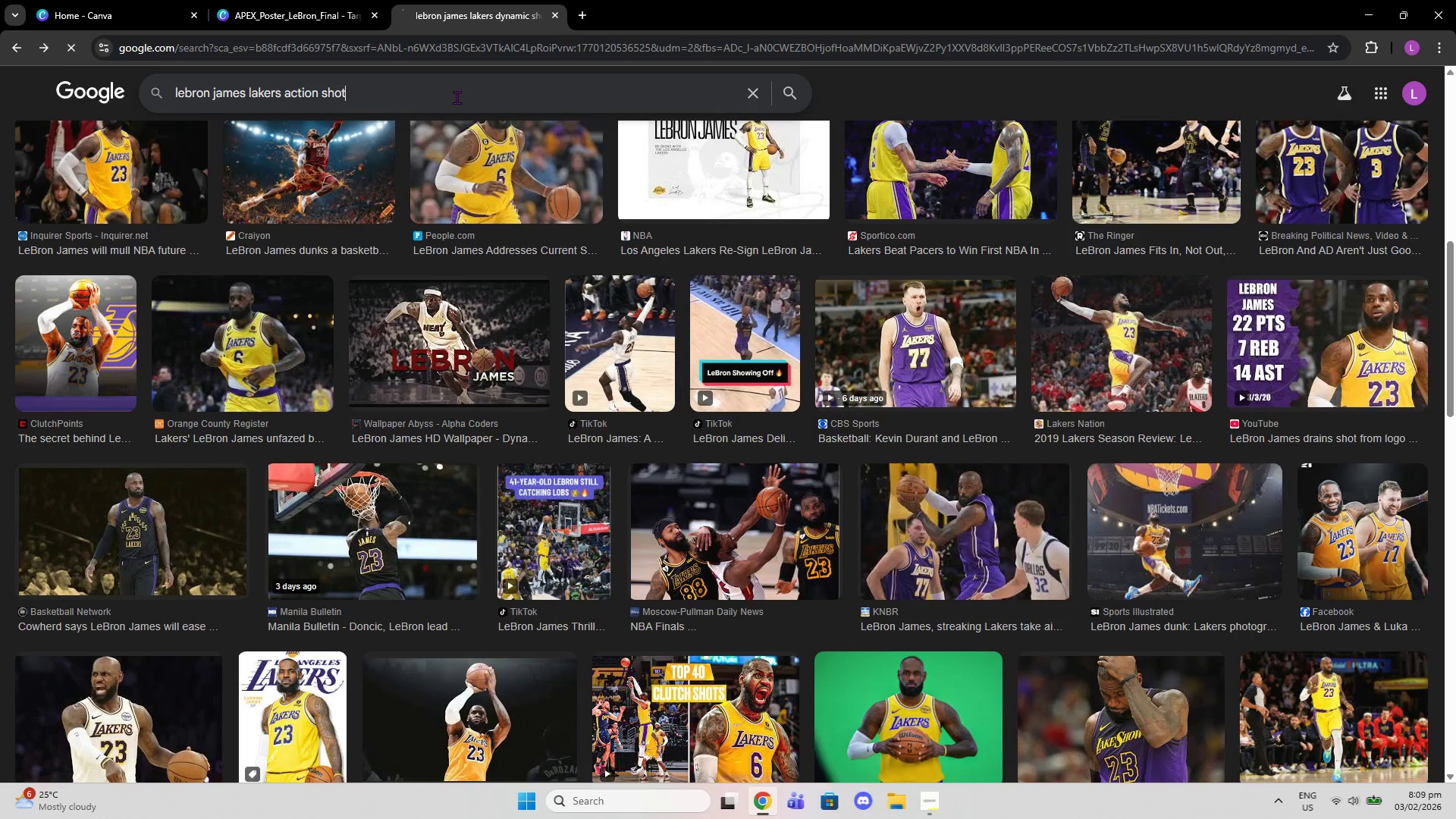 
key(Enter)
 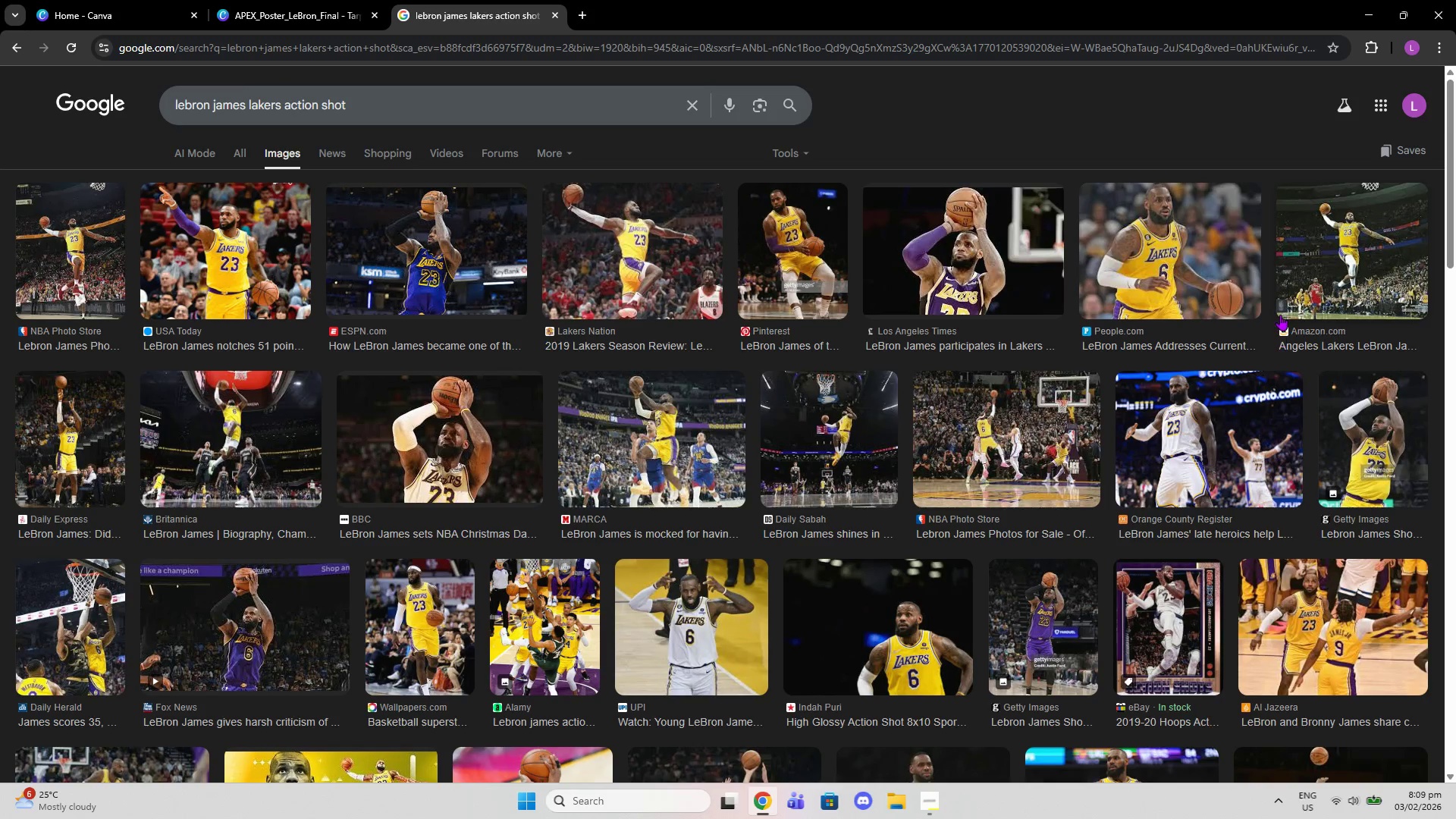 
left_click([1384, 246])
 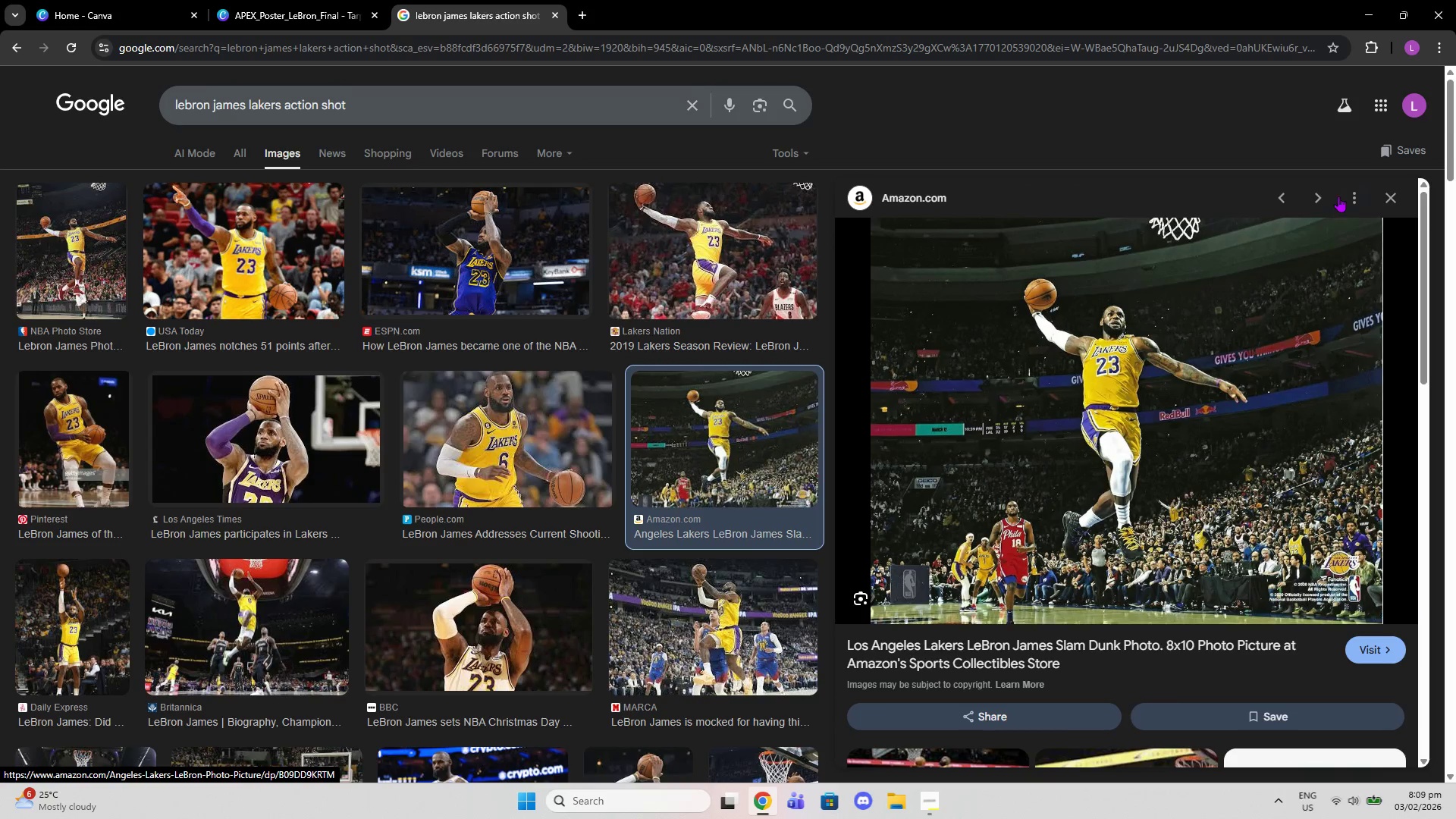 
left_click([1387, 189])
 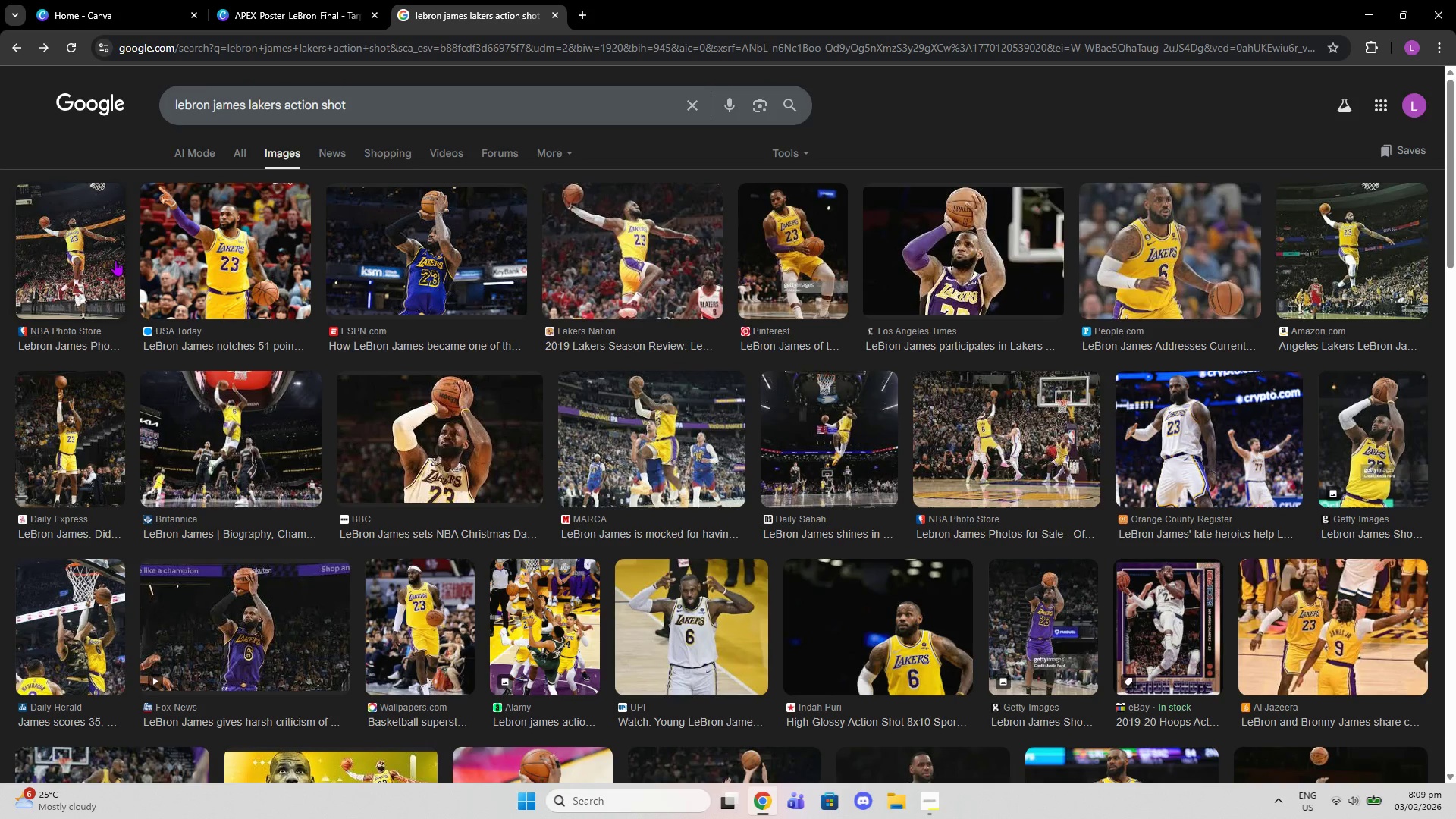 
left_click([667, 240])
 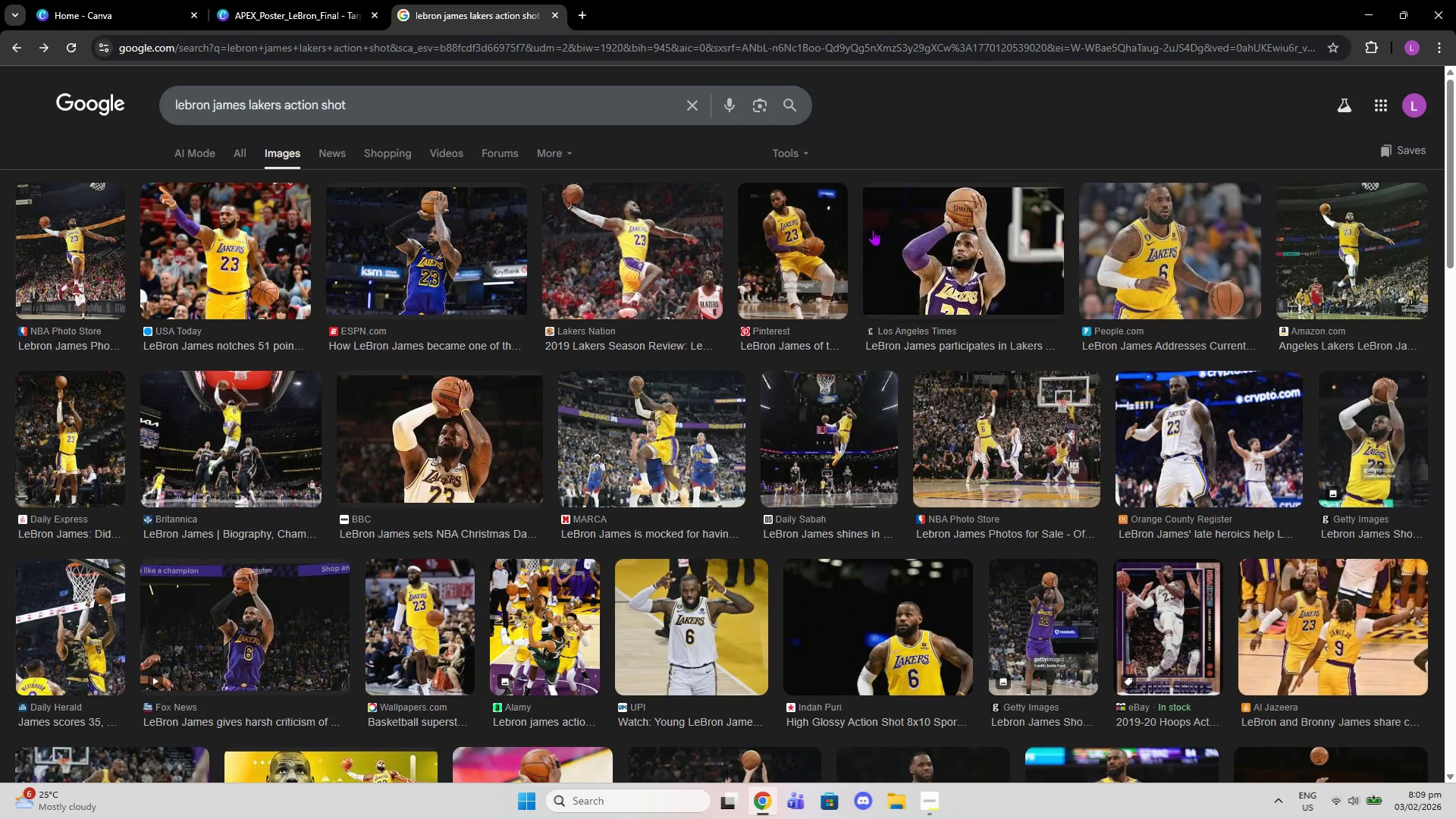 
left_click([764, 258])
 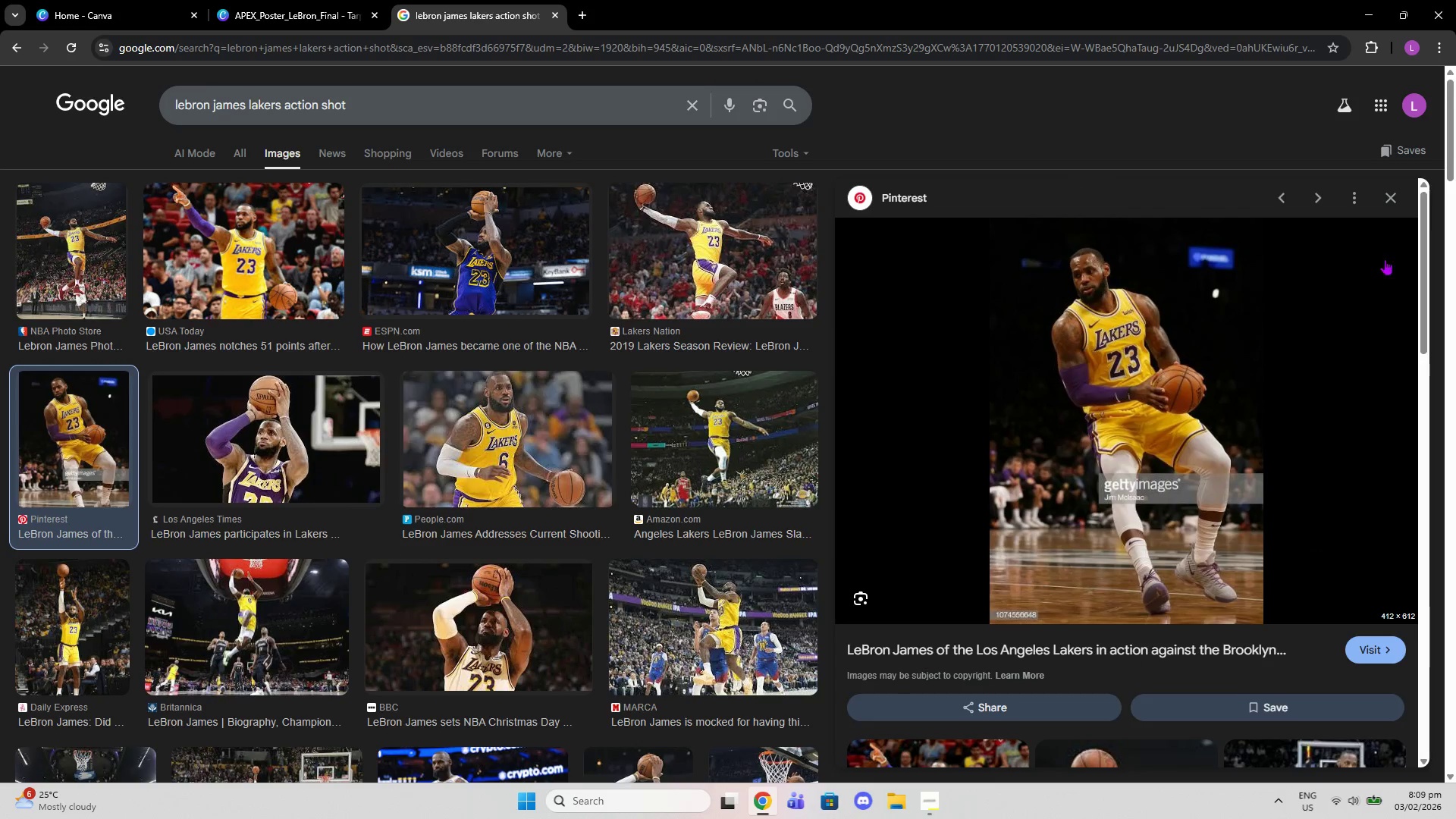 
left_click([1390, 196])
 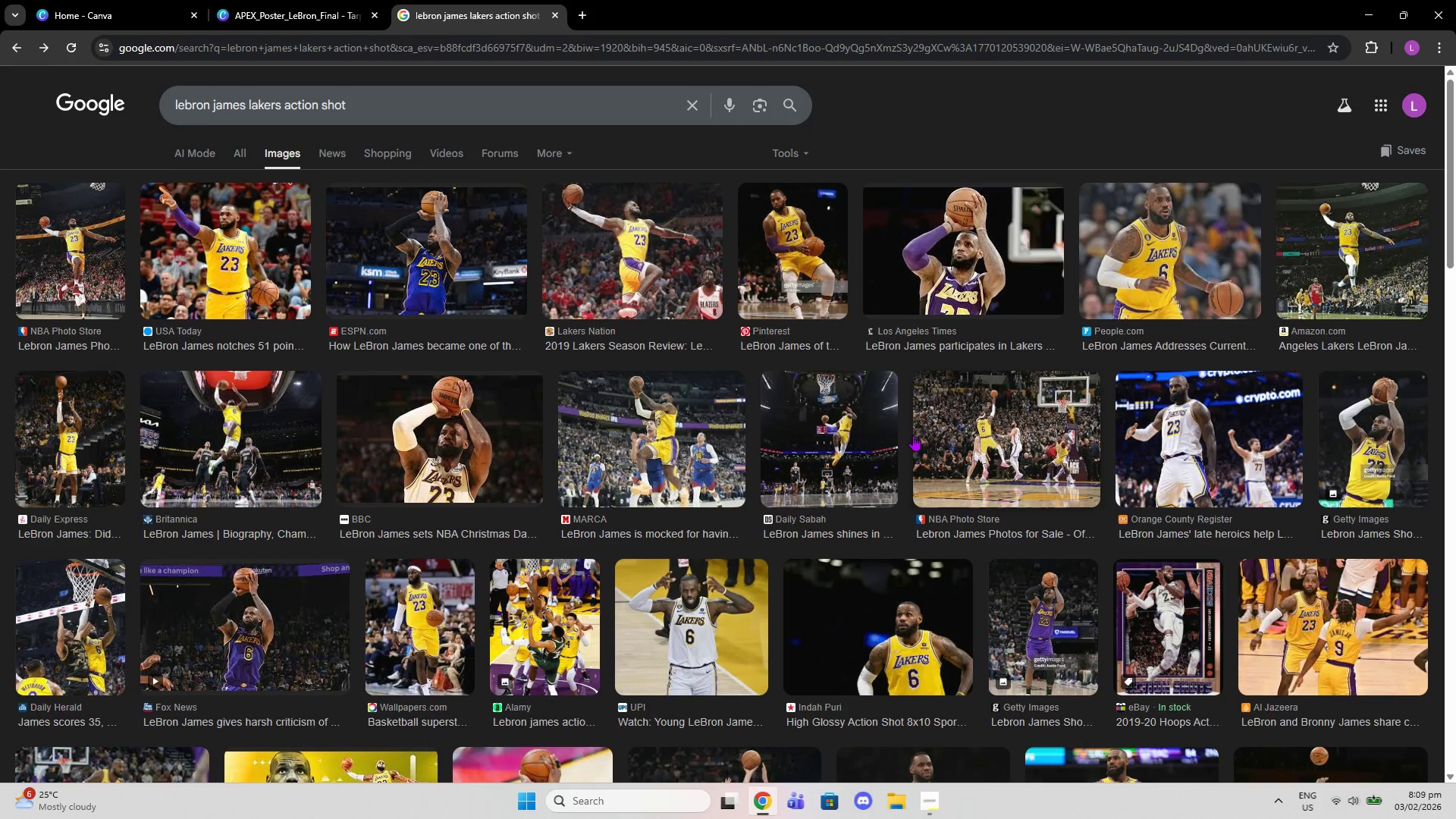 
scroll: coordinate [925, 419], scroll_direction: down, amount: 6.0
 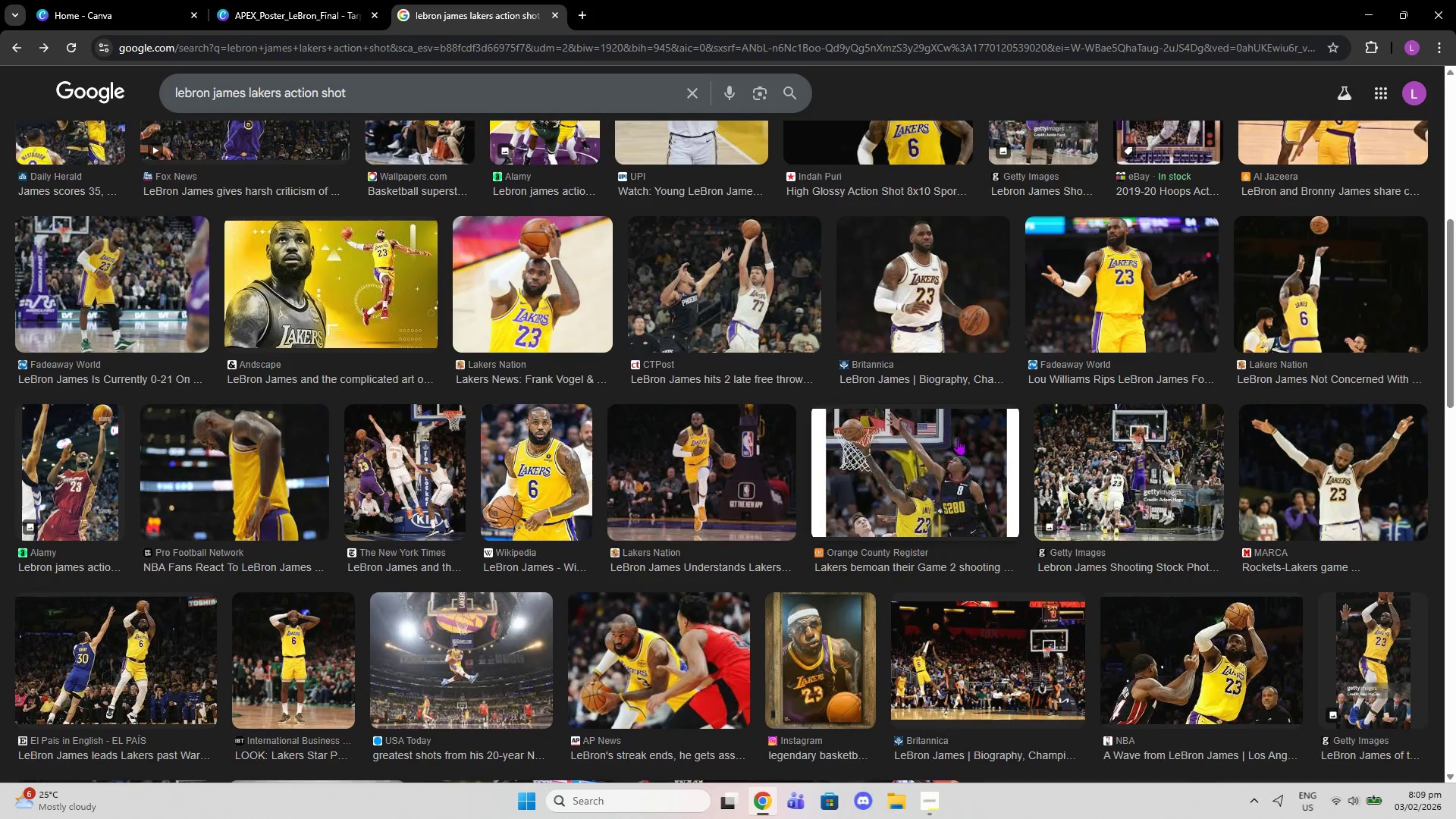 
scroll: coordinate [963, 443], scroll_direction: down, amount: 1.0
 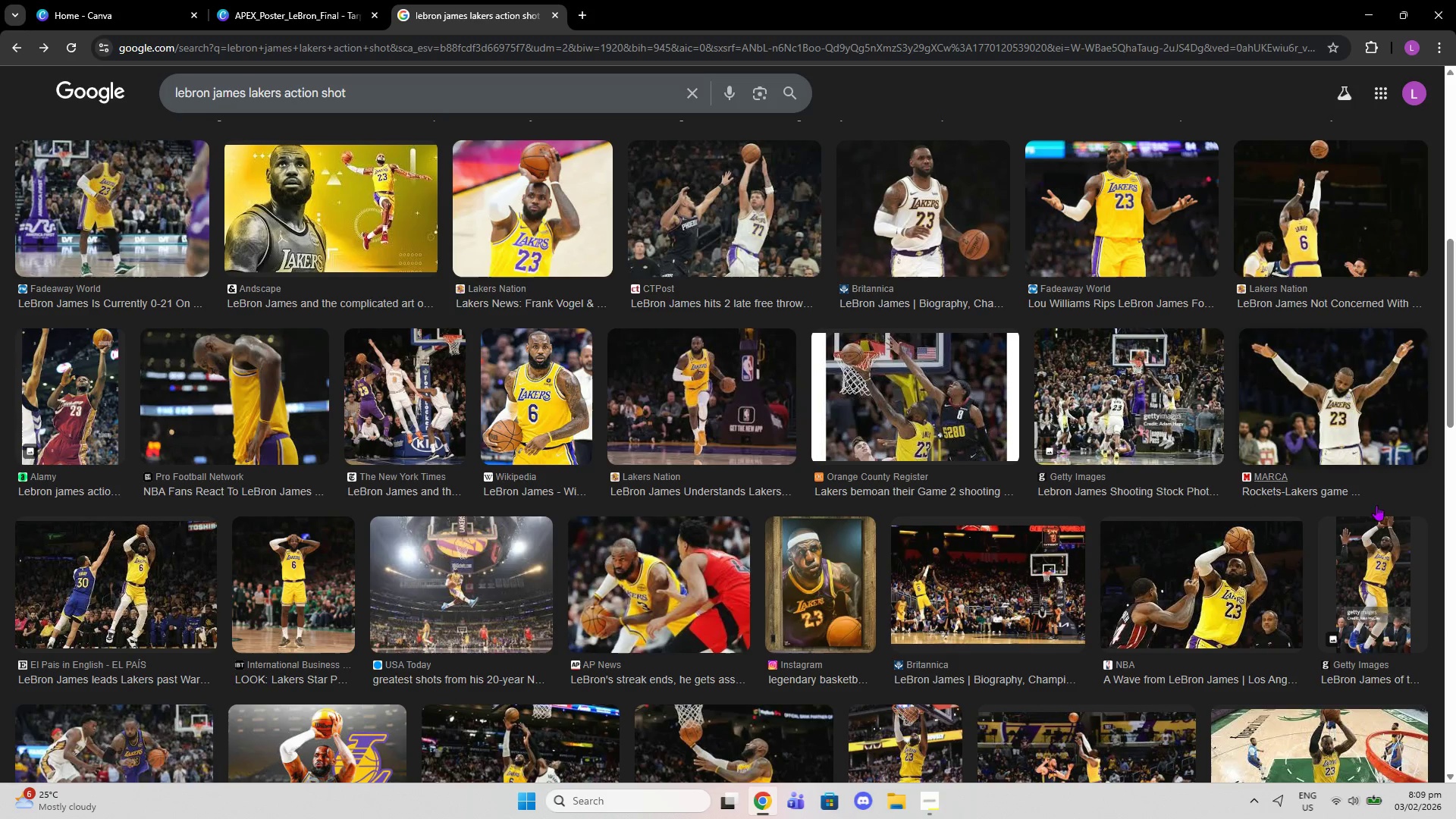 
left_click([1389, 544])
 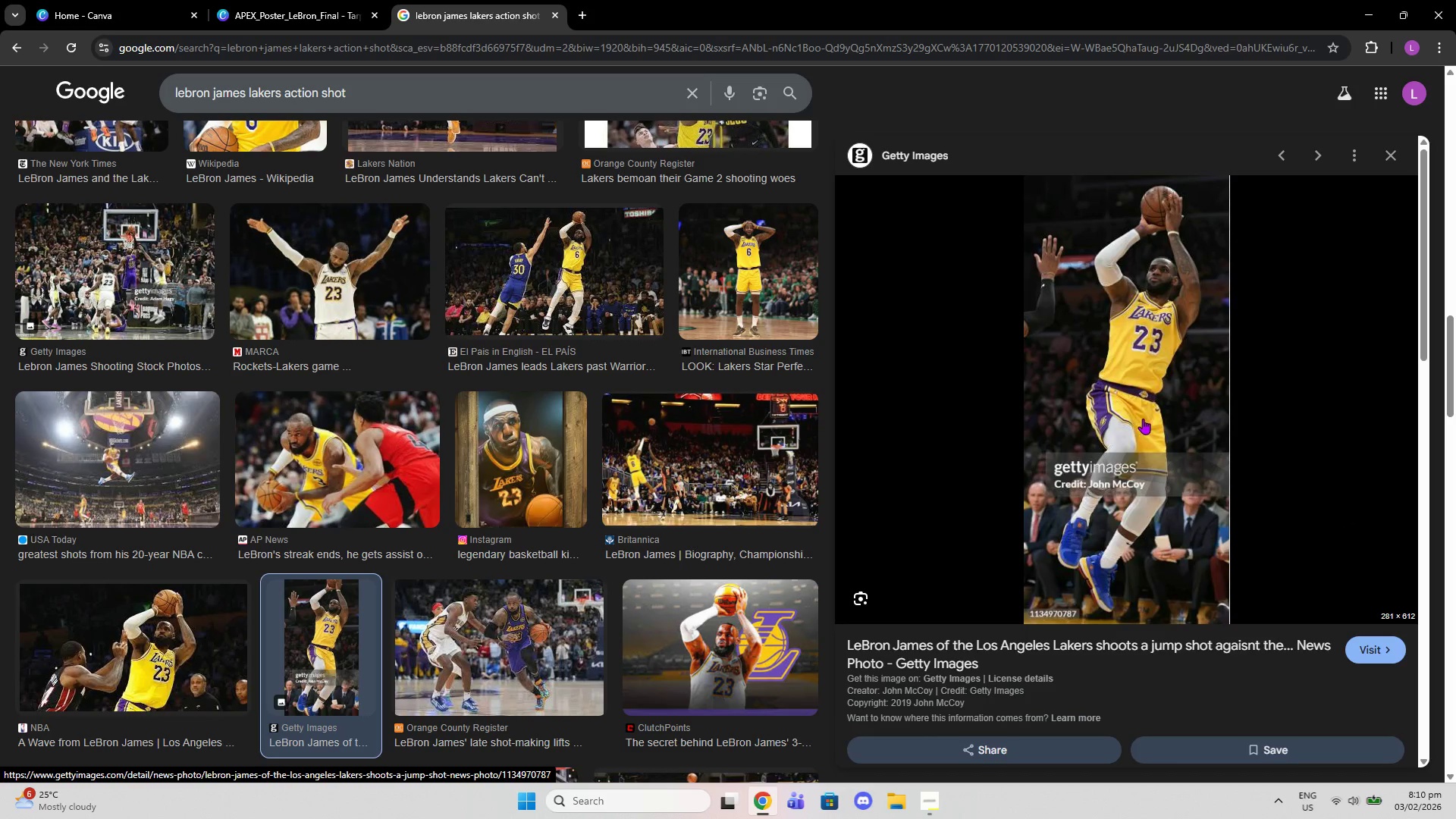 
wait(9.78)
 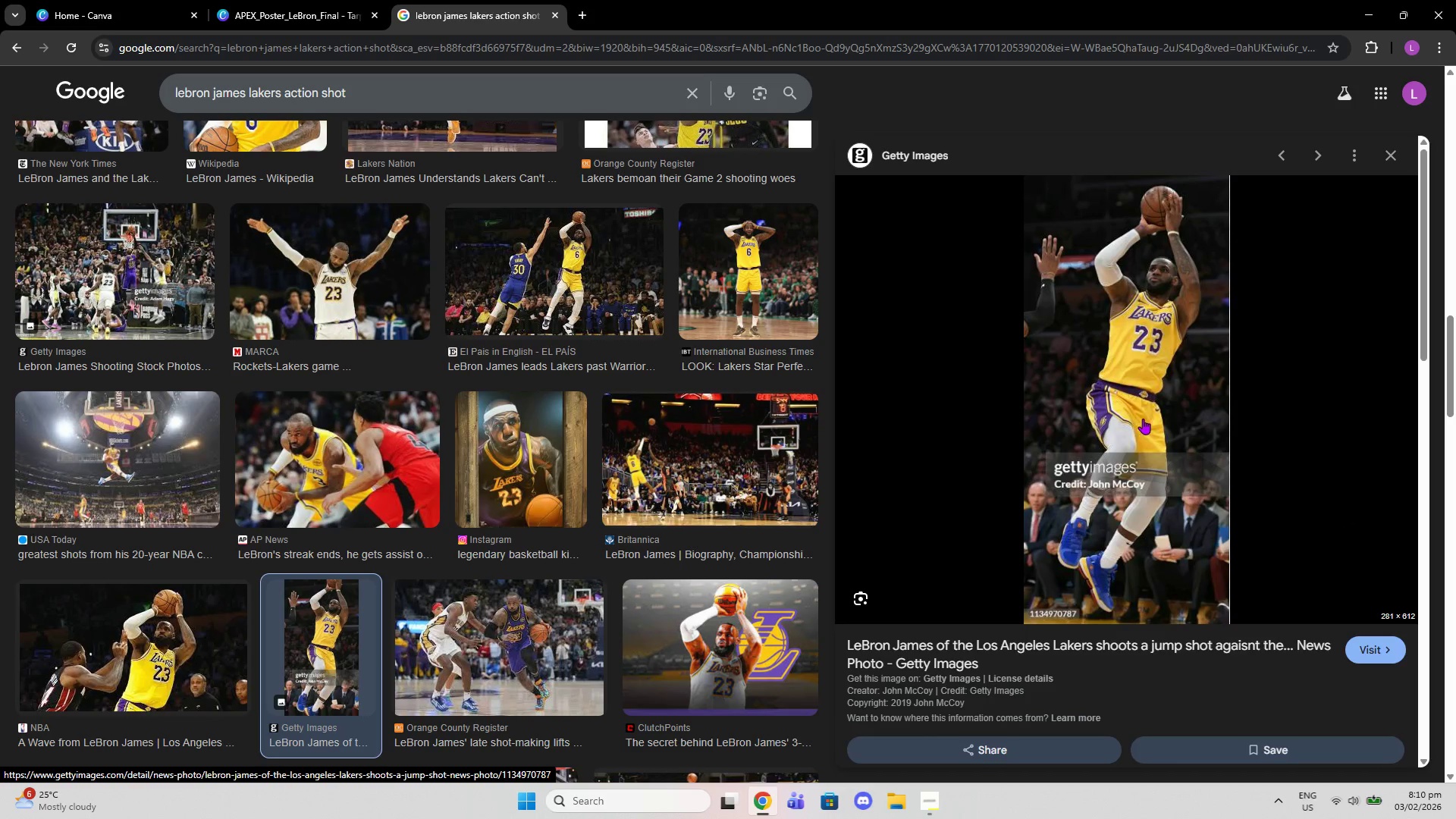 
left_click([1392, 140])
 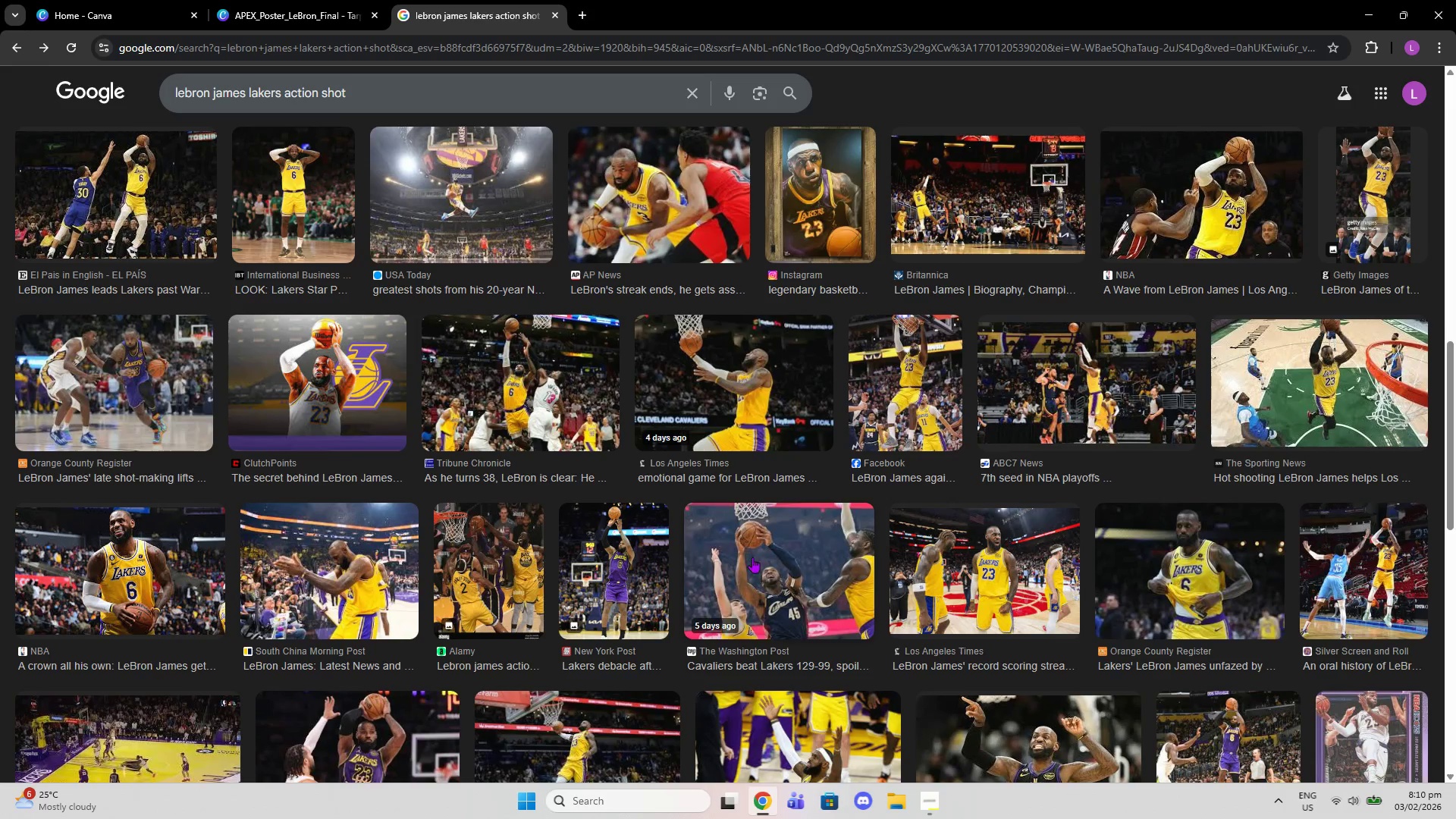 
scroll: coordinate [800, 559], scroll_direction: down, amount: 9.0
 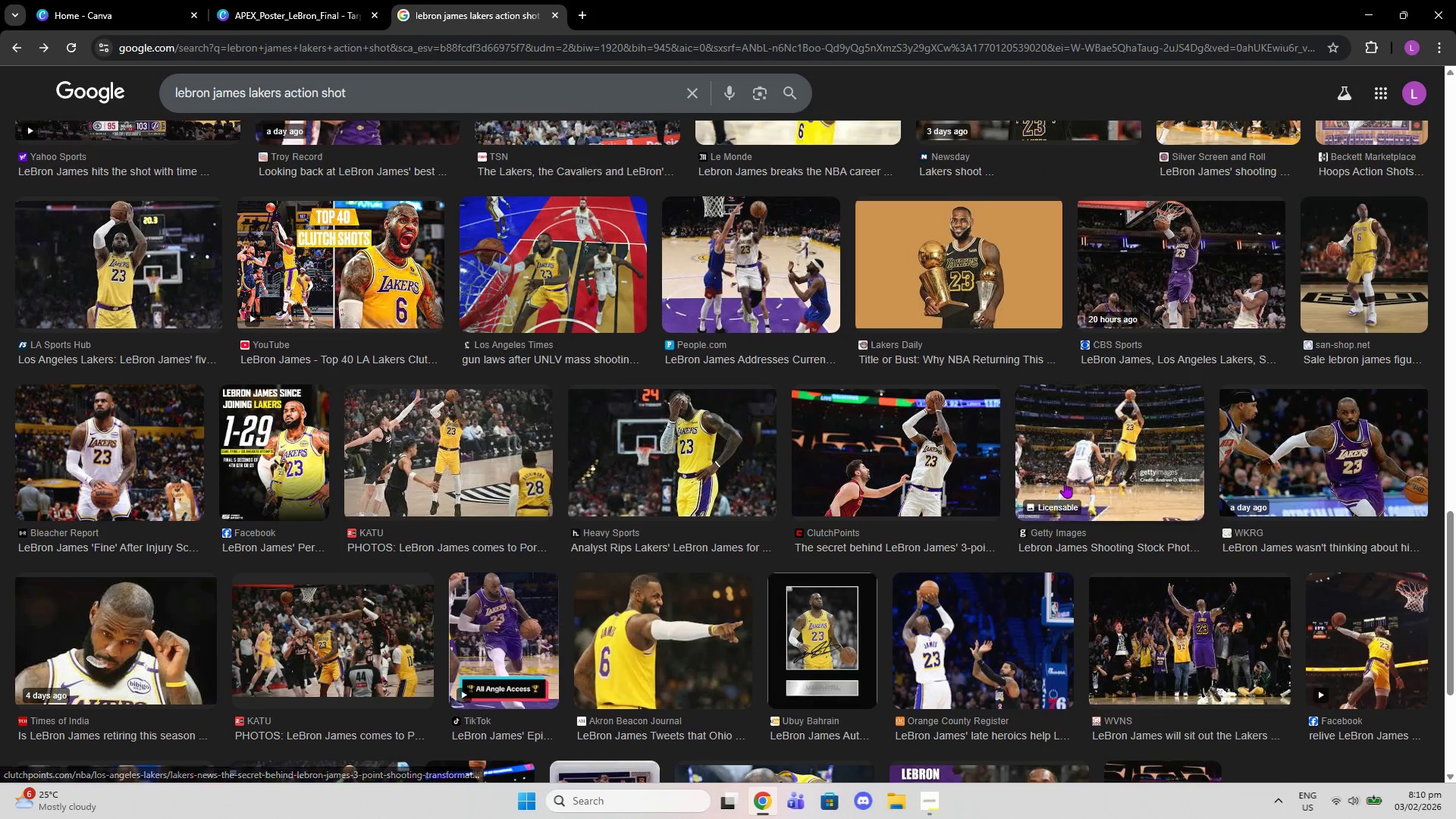 
left_click([1065, 482])
 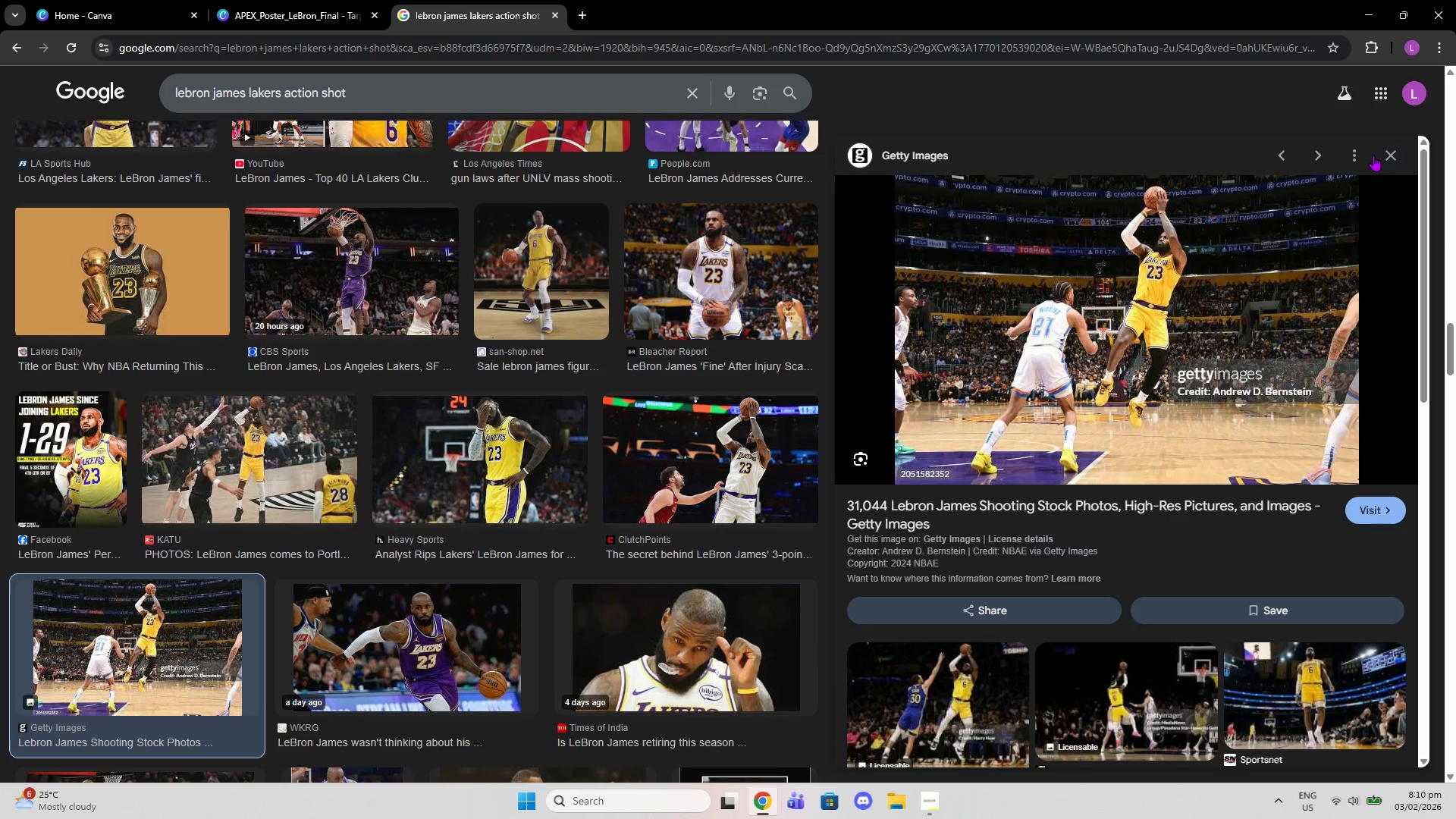 
wait(5.42)
 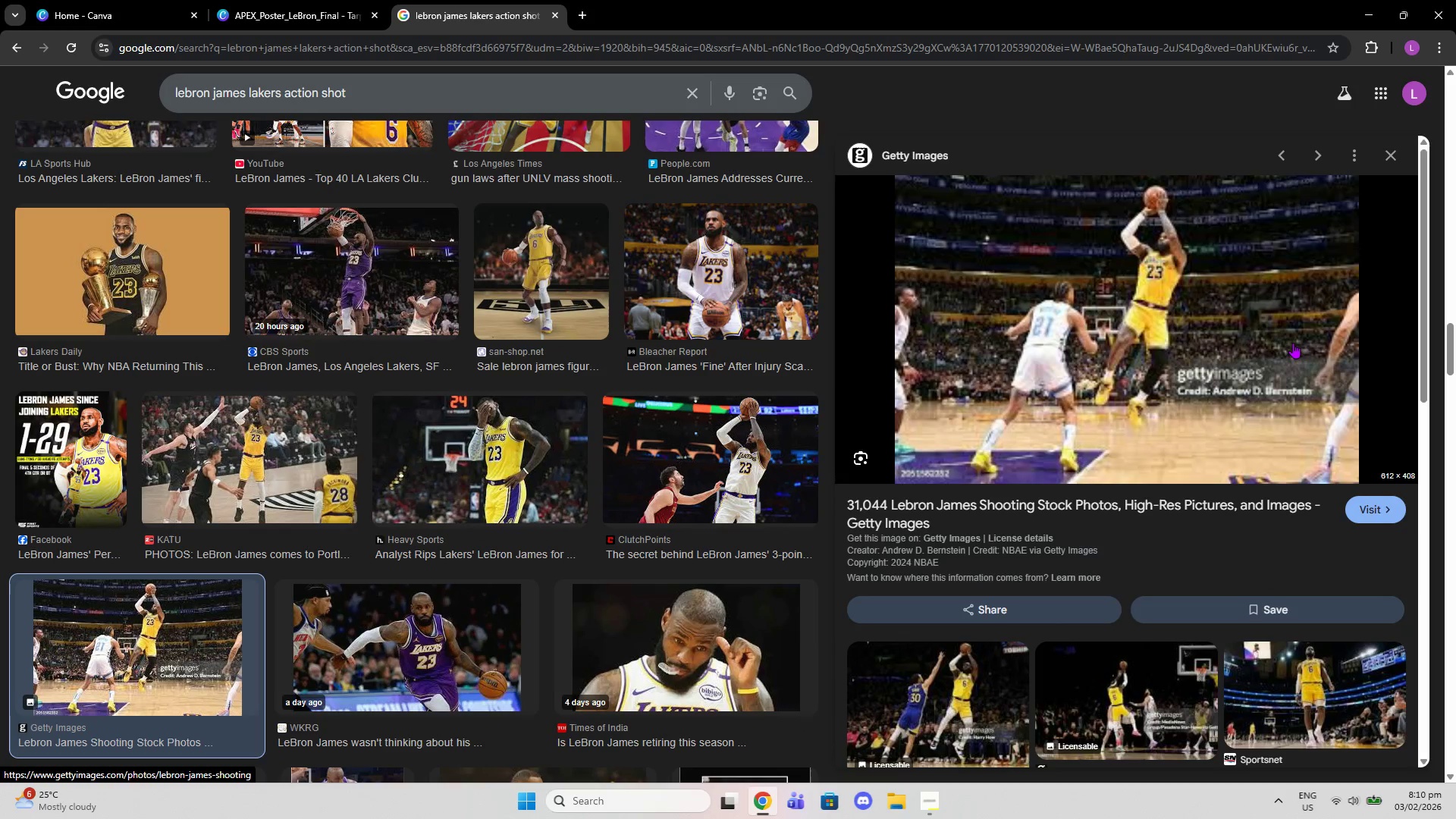 
left_click([1377, 152])
 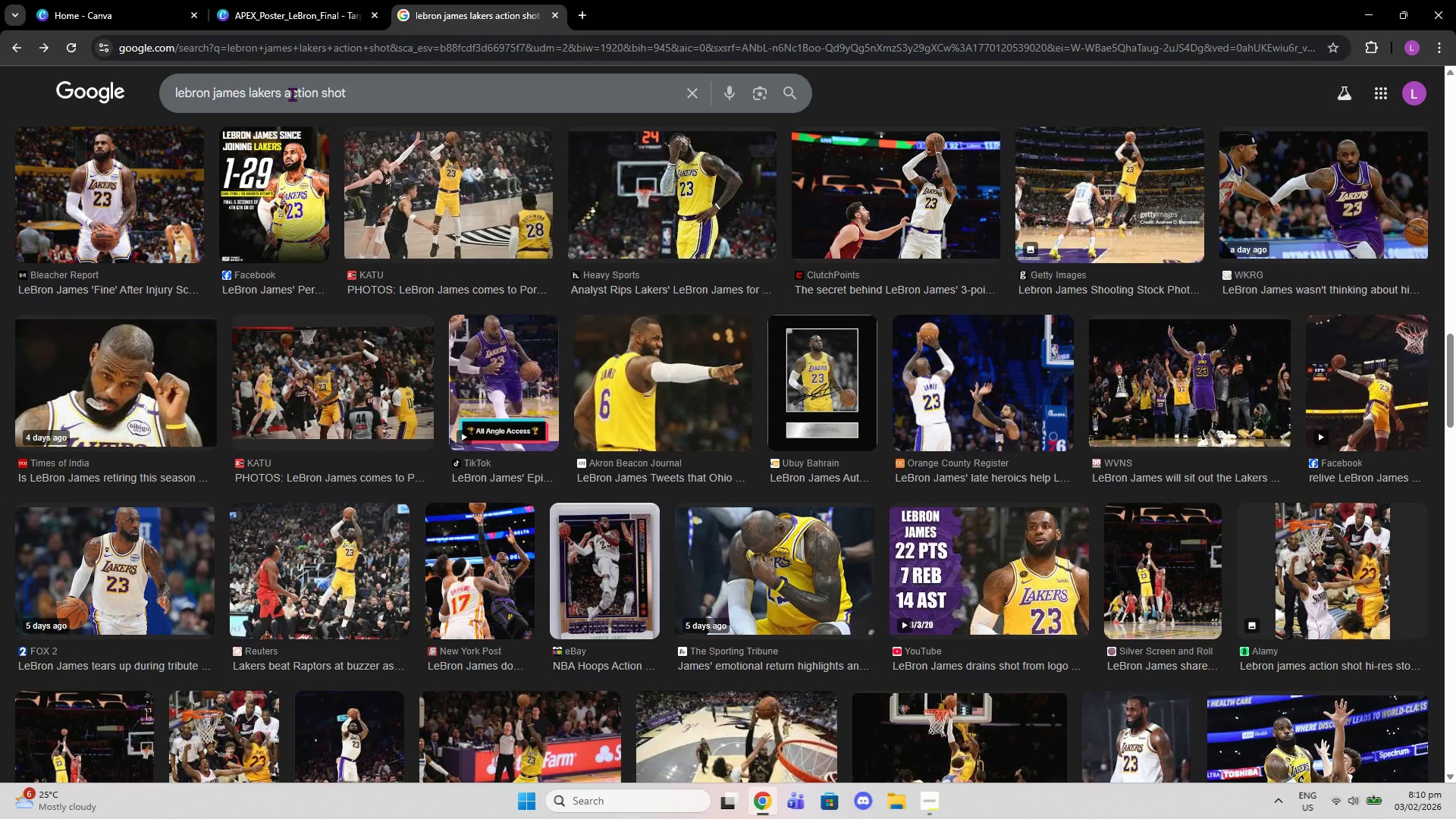 
left_click_drag(start_coordinate=[287, 94], to_coordinate=[410, 86])
 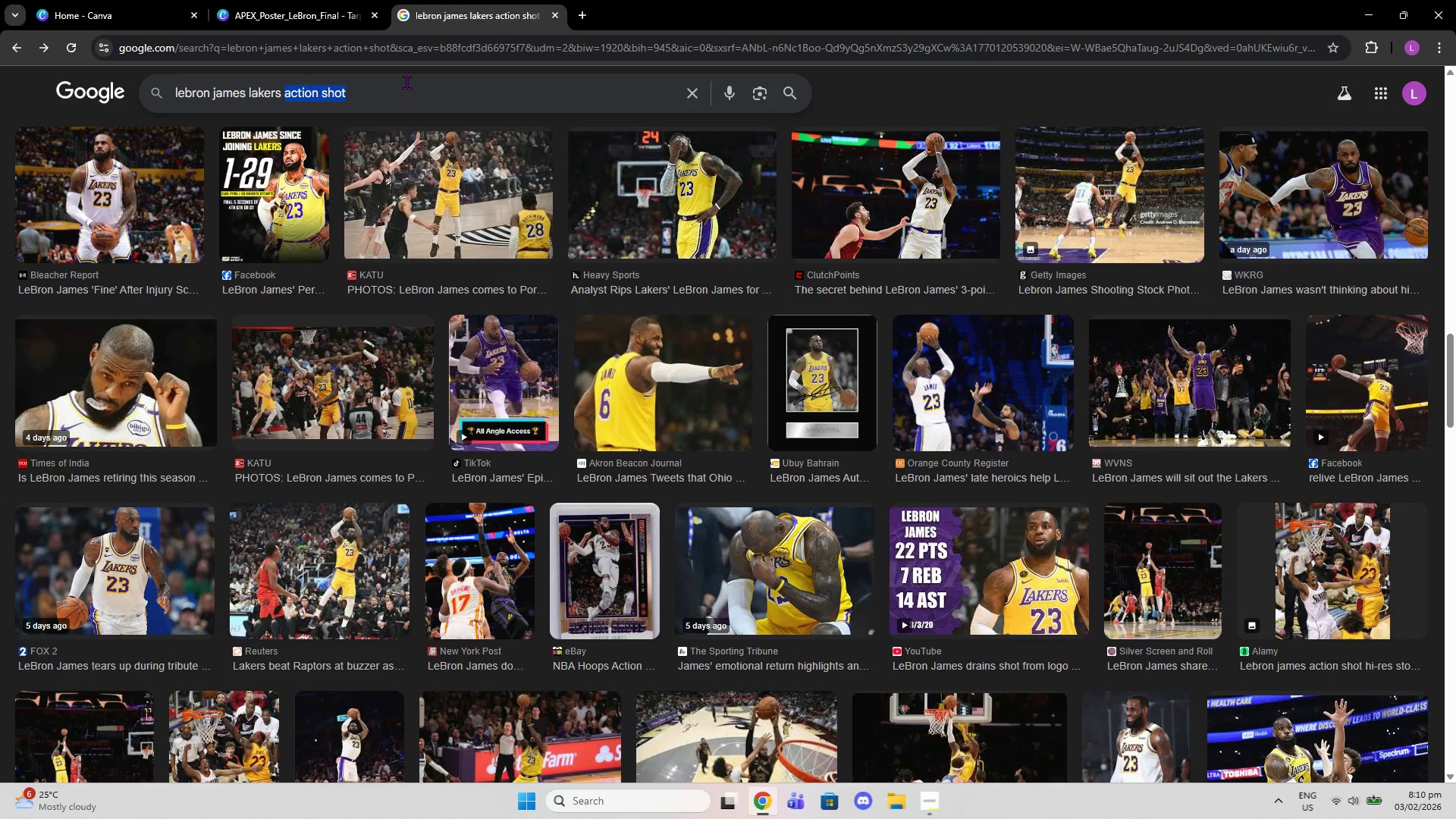 
type(dunk)
 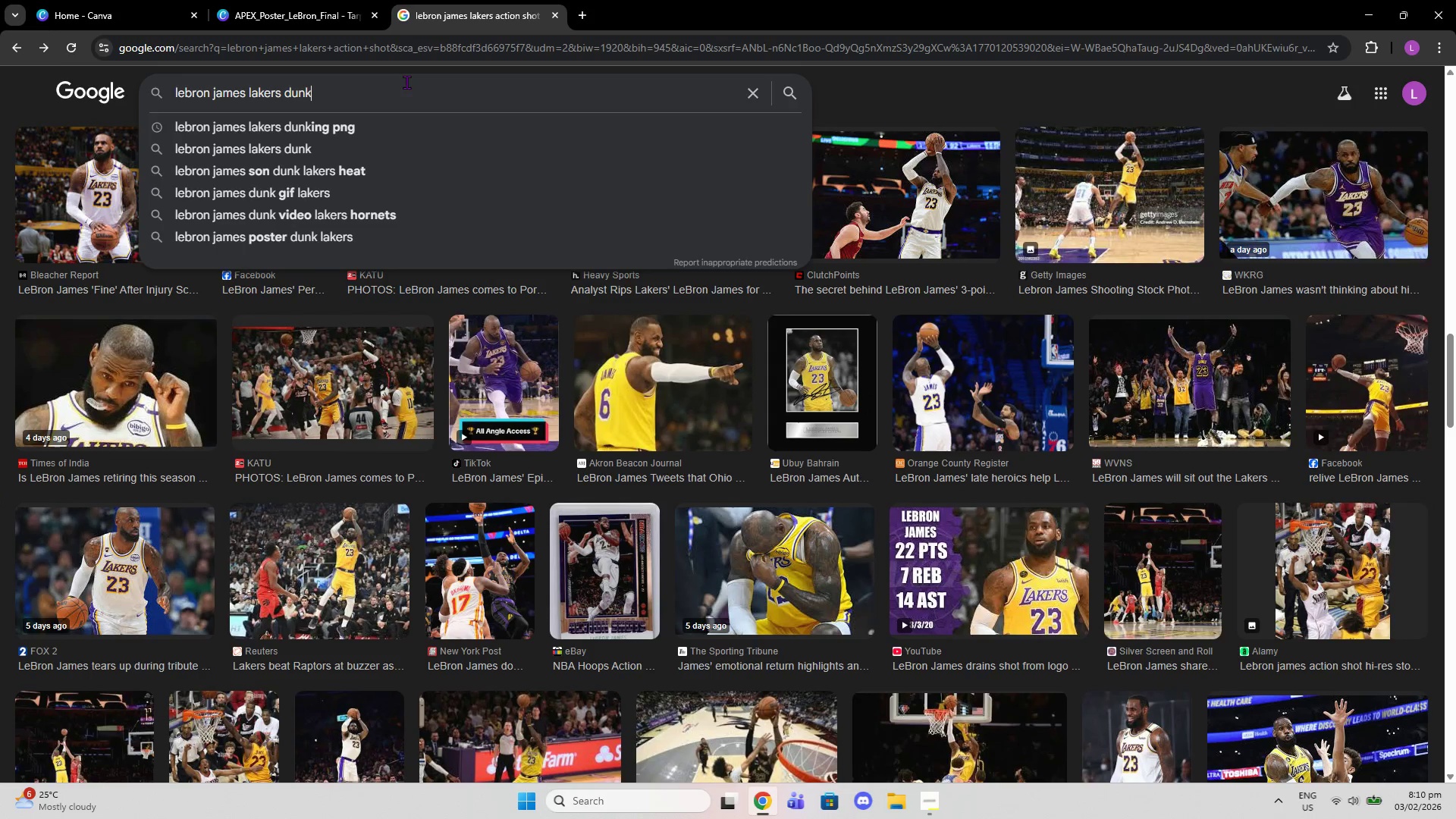 
key(Enter)
 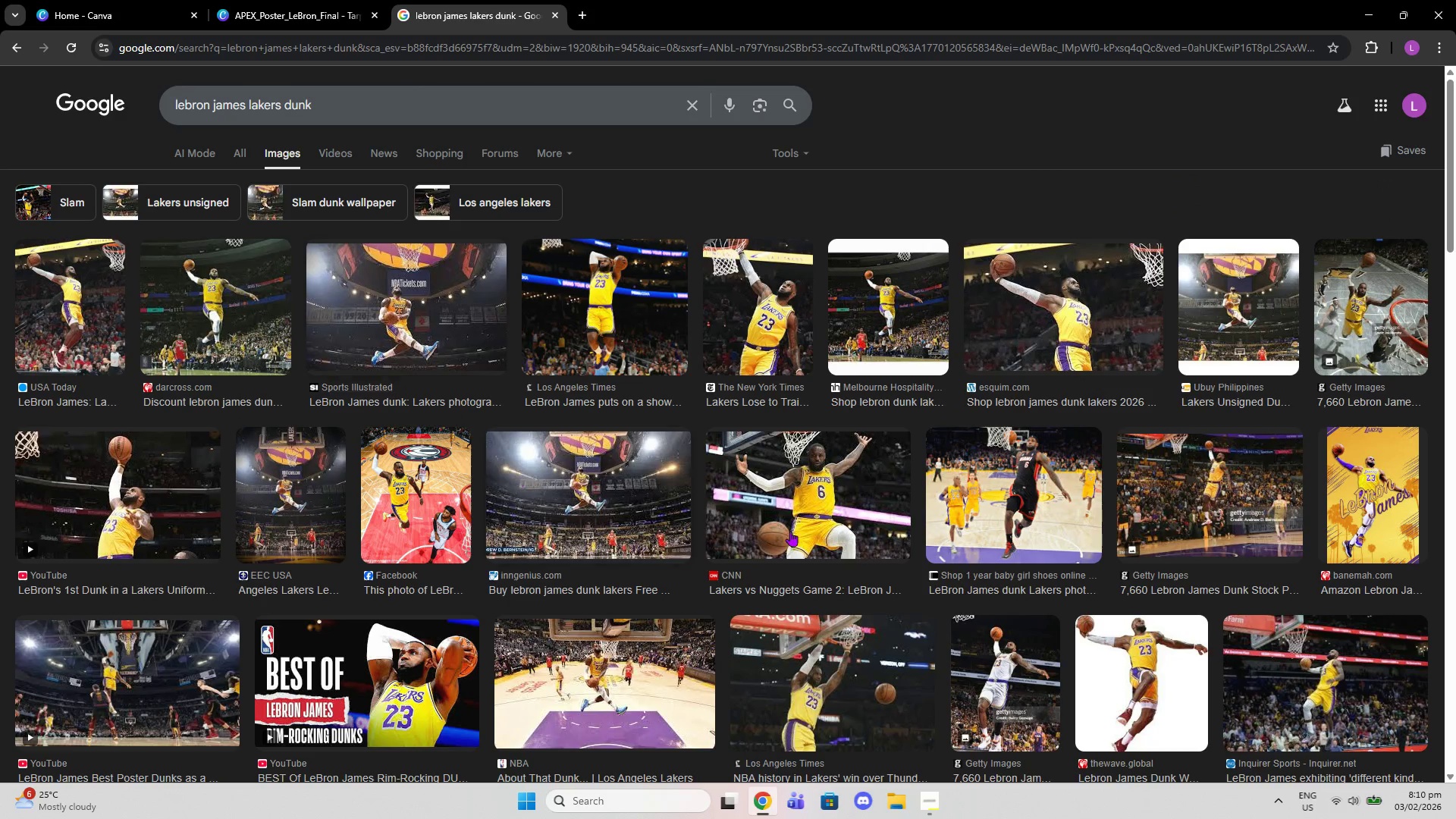 
wait(5.56)
 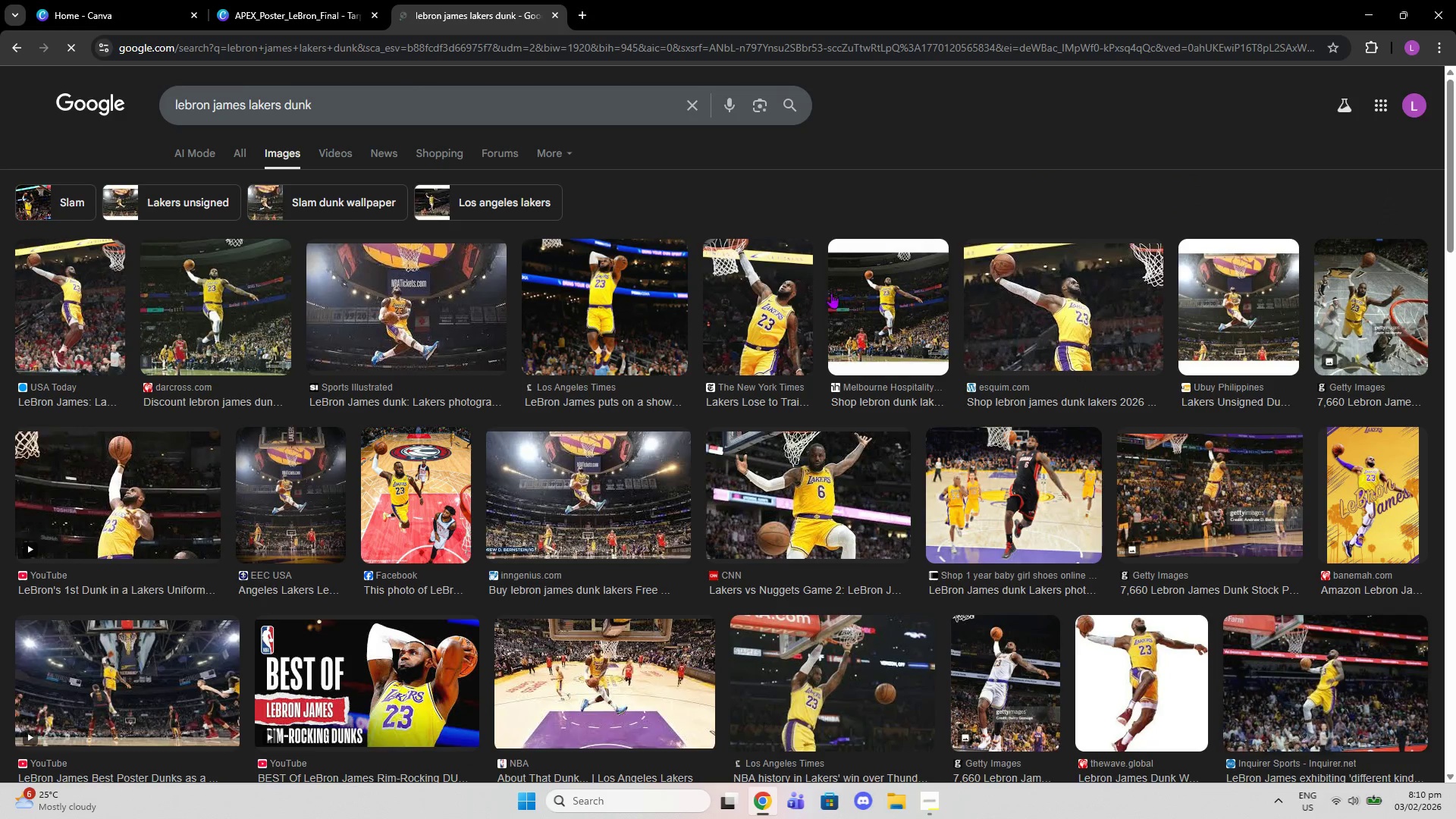 
scroll: coordinate [1078, 541], scroll_direction: down, amount: 1.0
 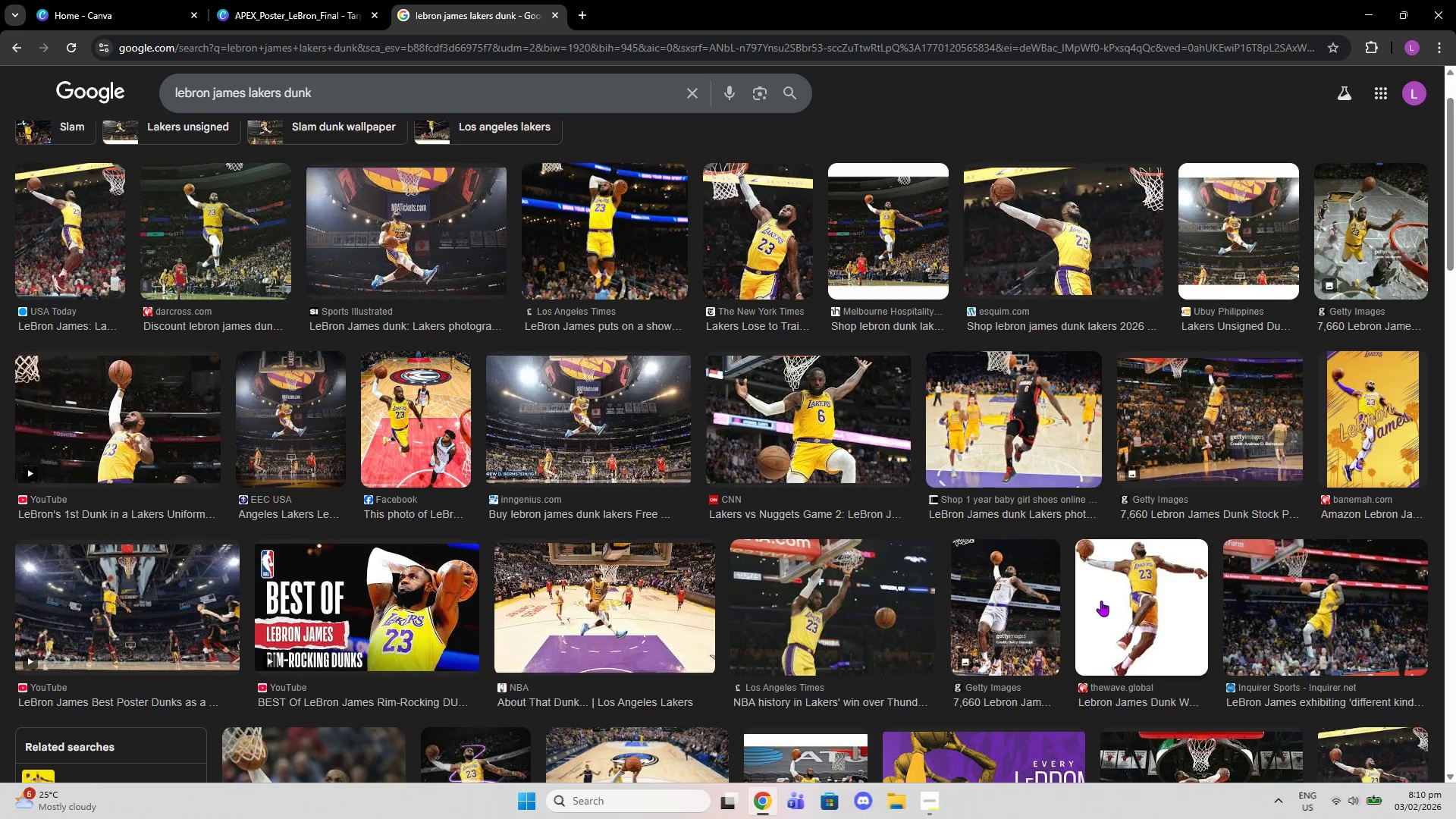 
left_click([1101, 601])
 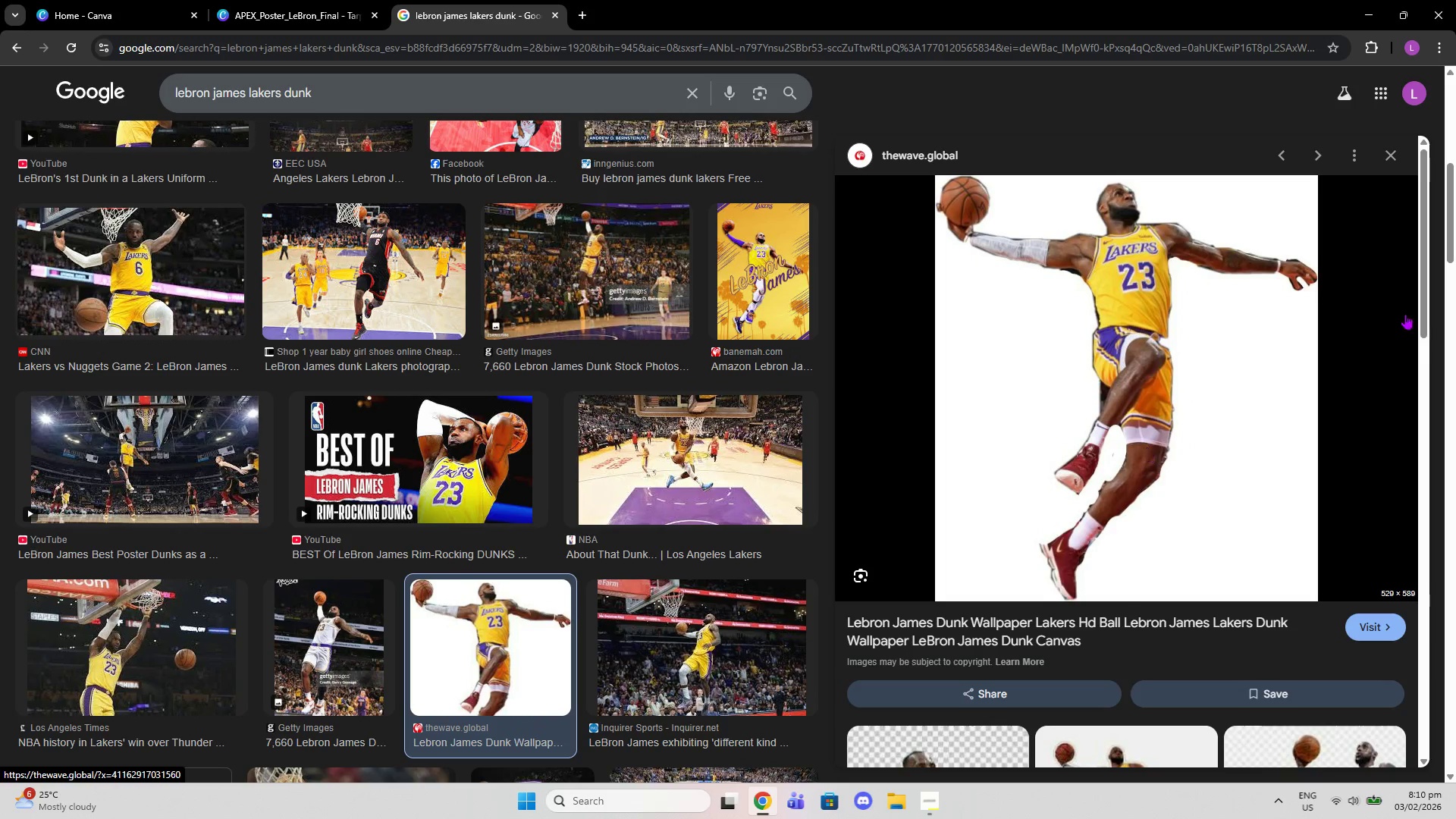 
left_click([1392, 152])
 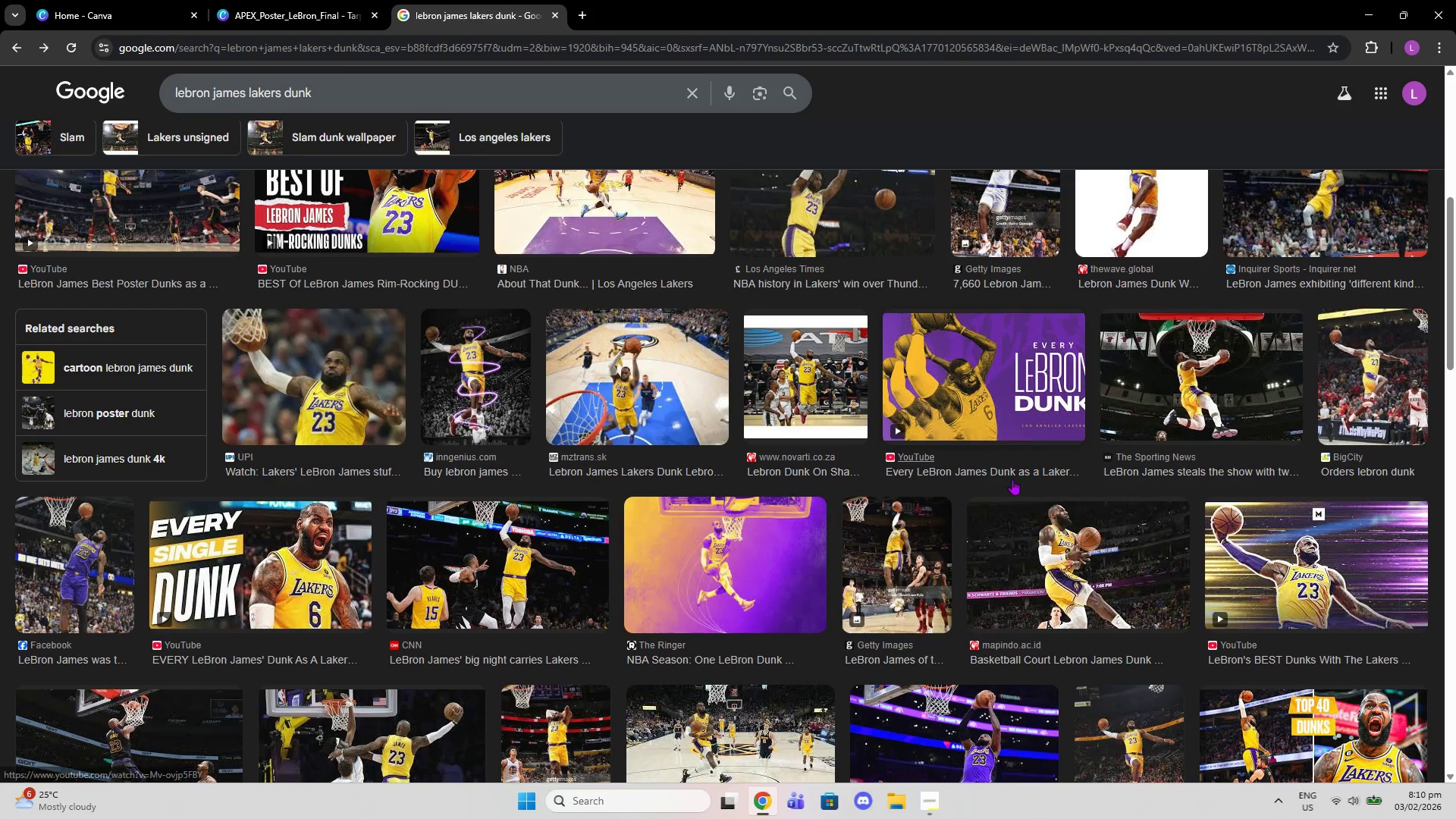 
scroll: coordinate [1003, 381], scroll_direction: up, amount: 7.0
 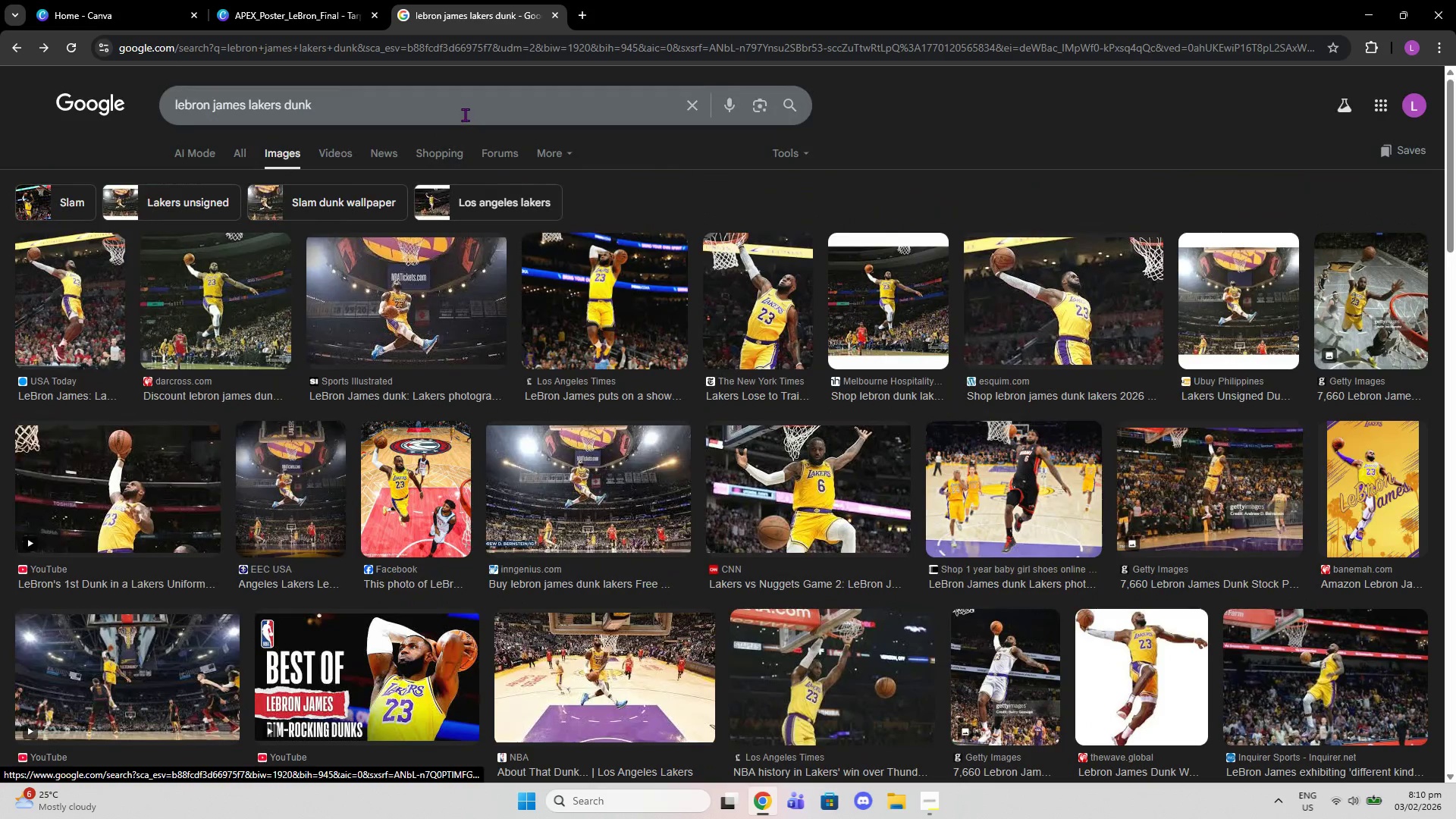 
left_click([464, 115])
 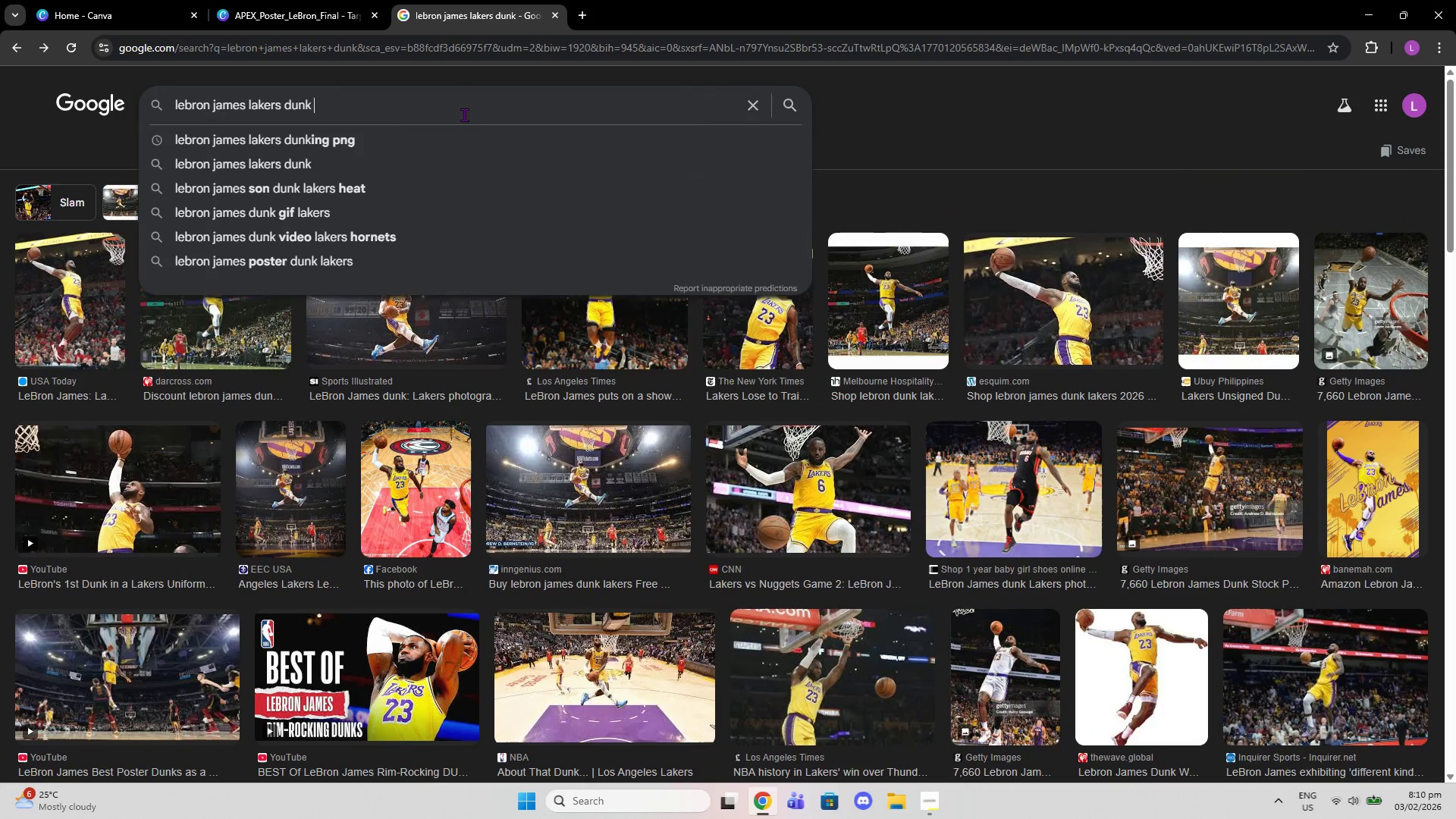 
type( png)
 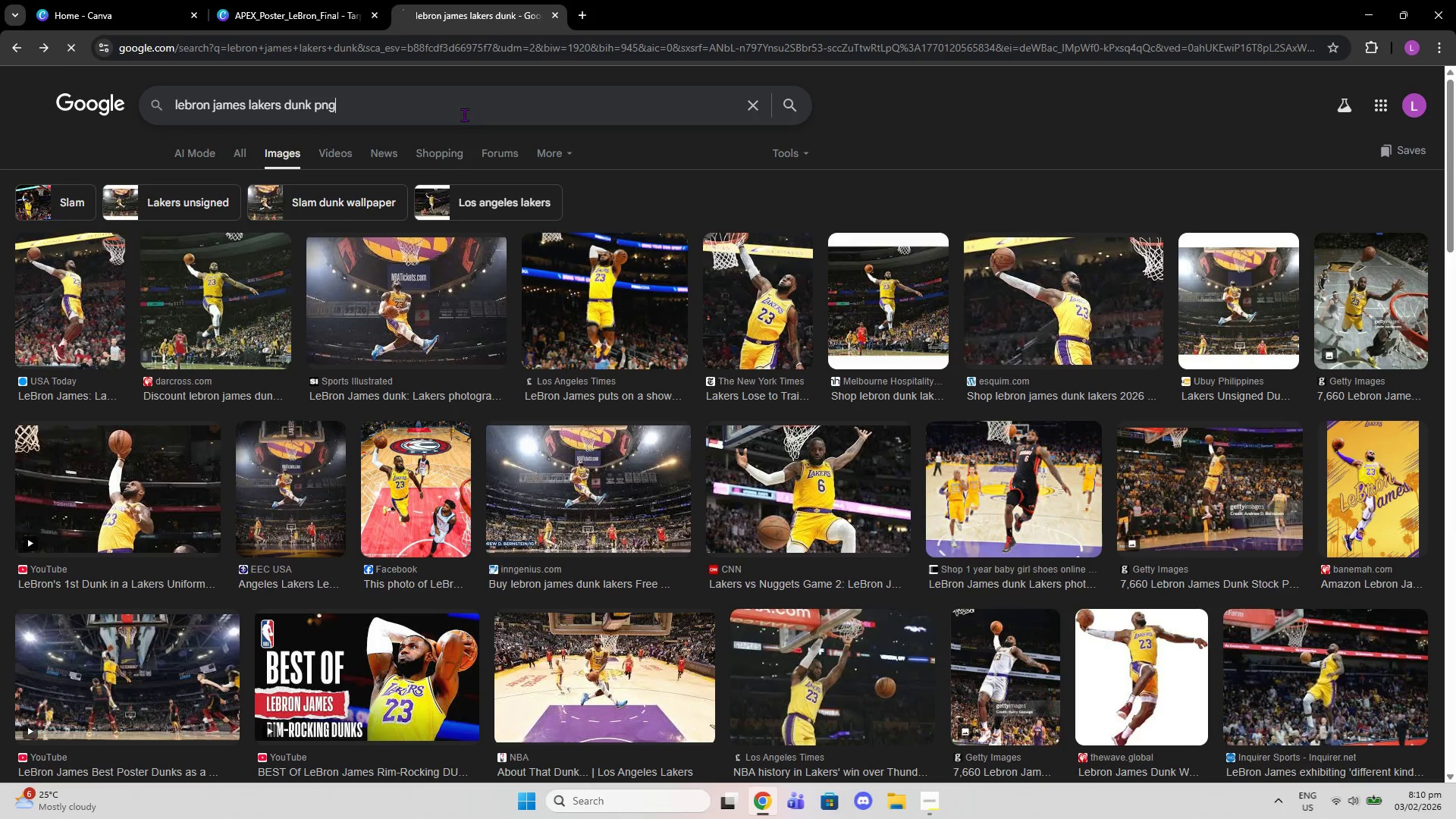 
key(Enter)